 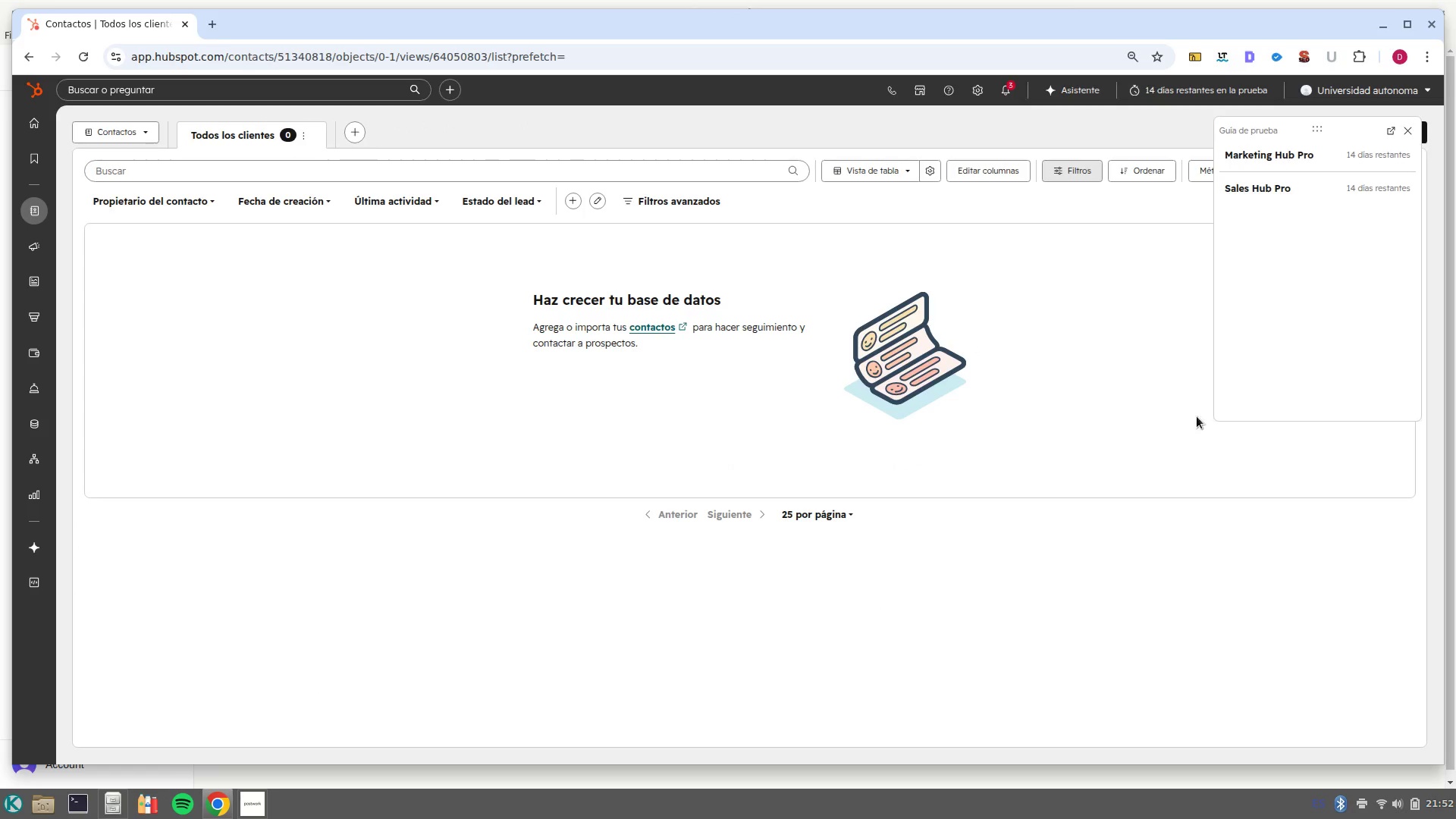 
left_click([1414, 124])
 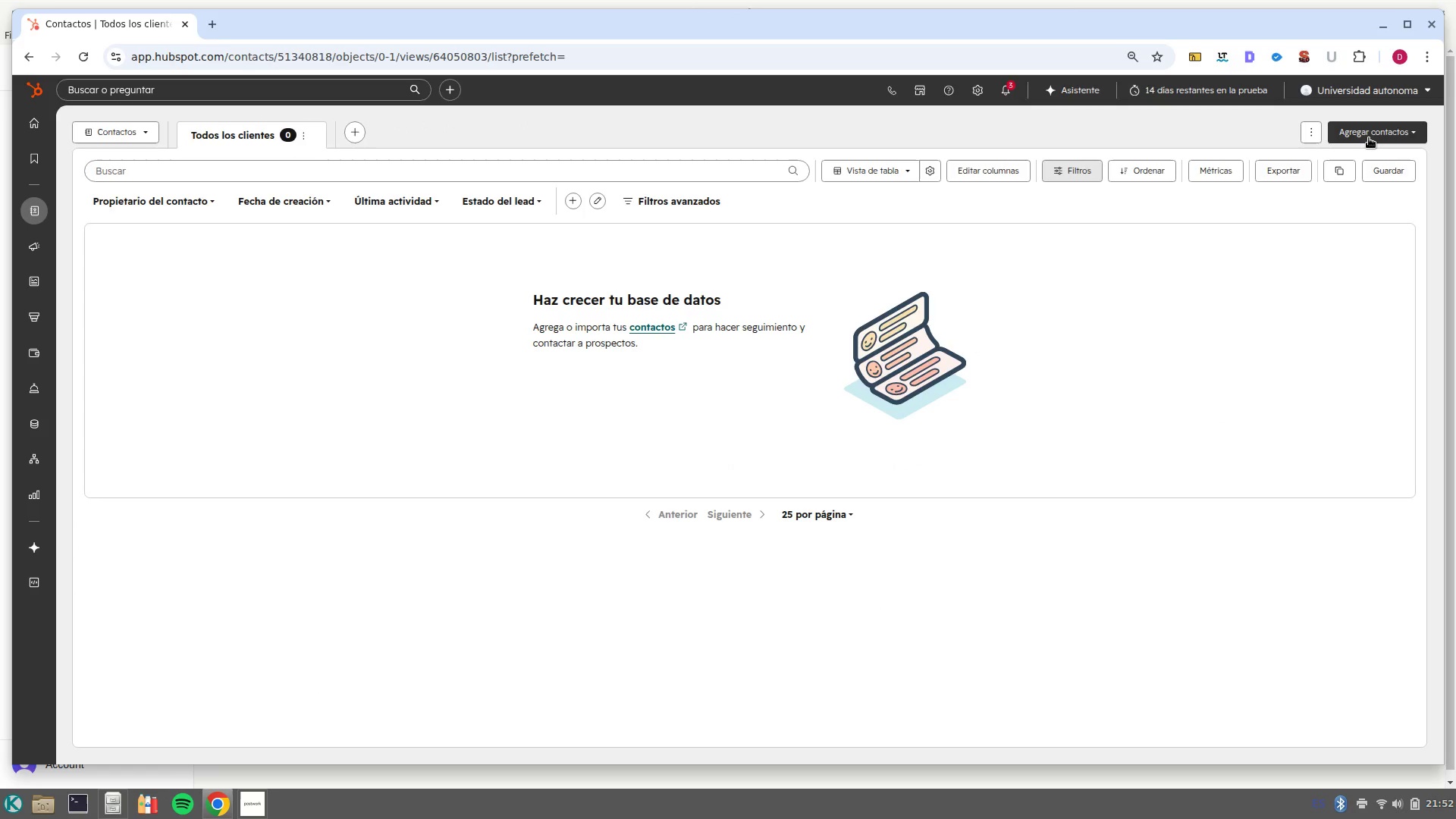 
left_click([1369, 138])
 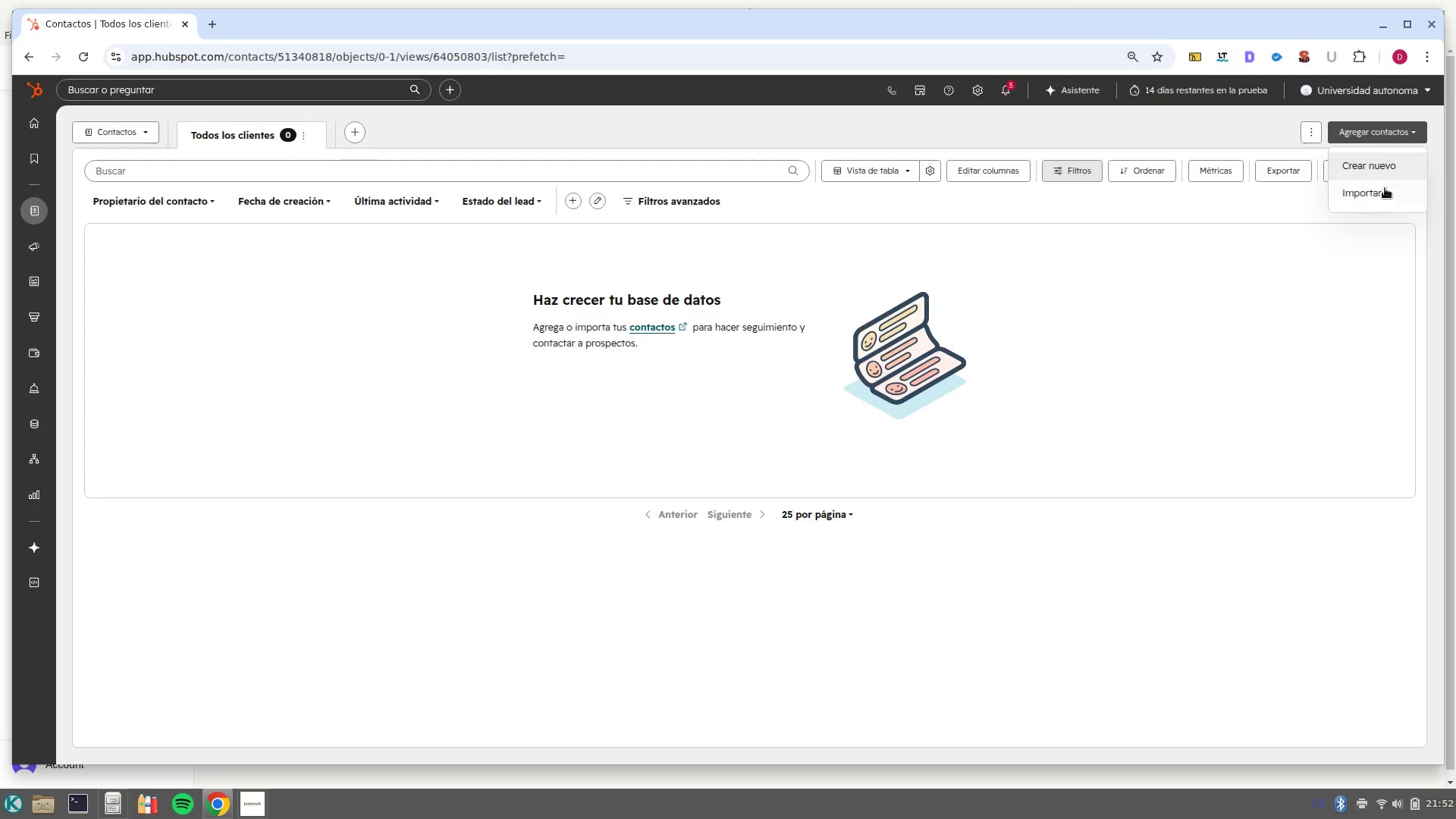 
left_click([1385, 194])
 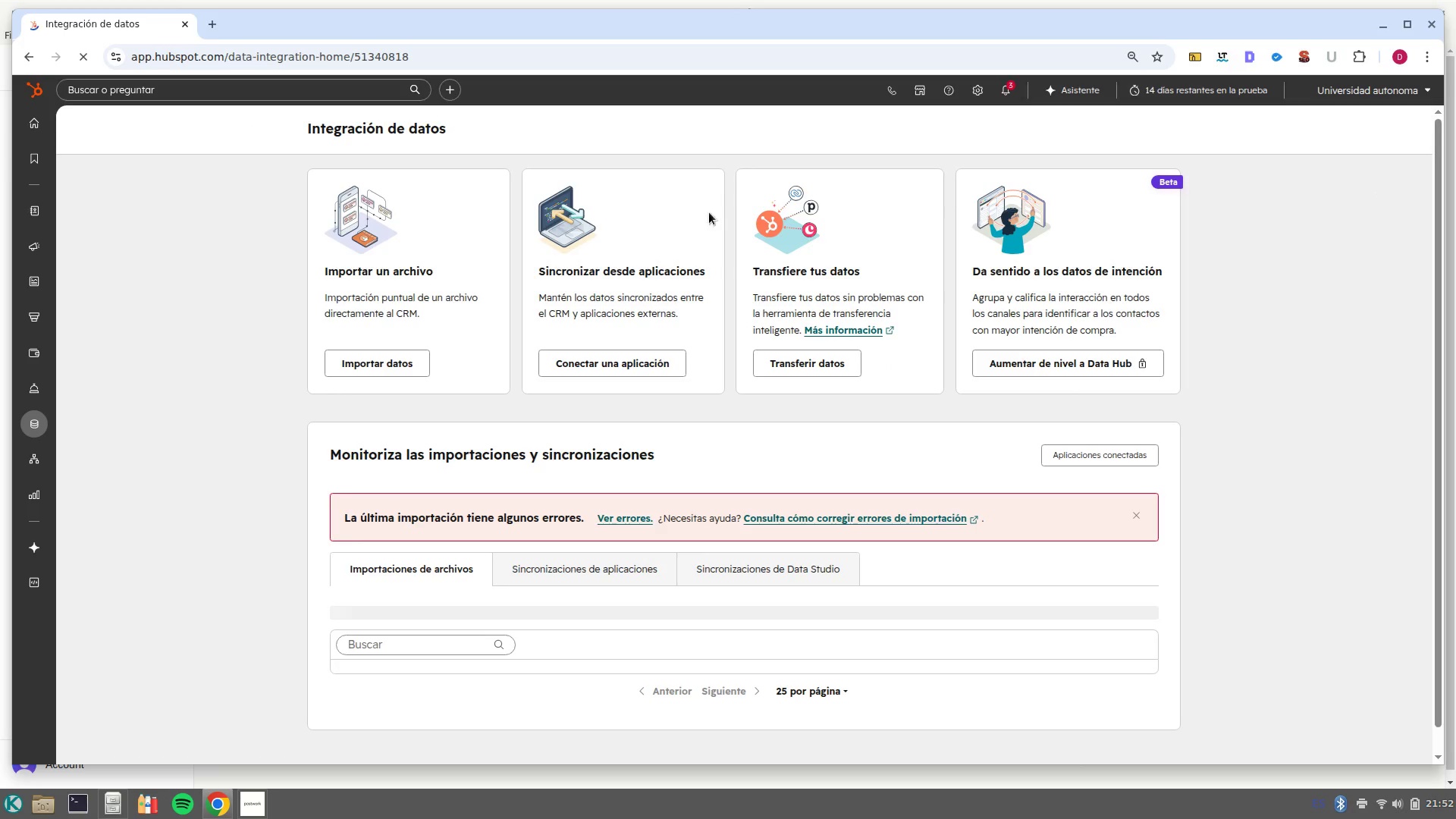 
left_click([398, 371])
 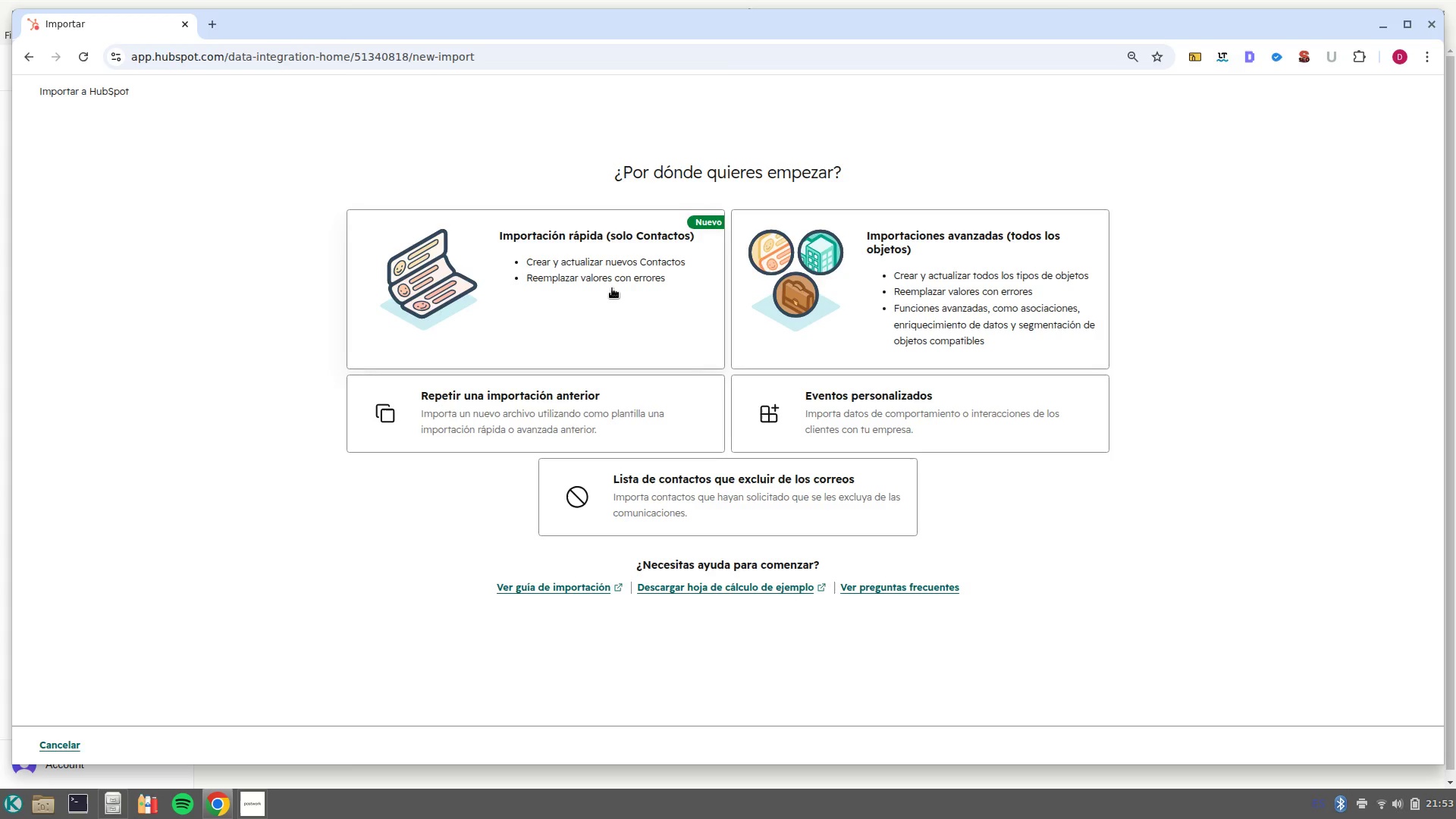 
left_click([612, 288])
 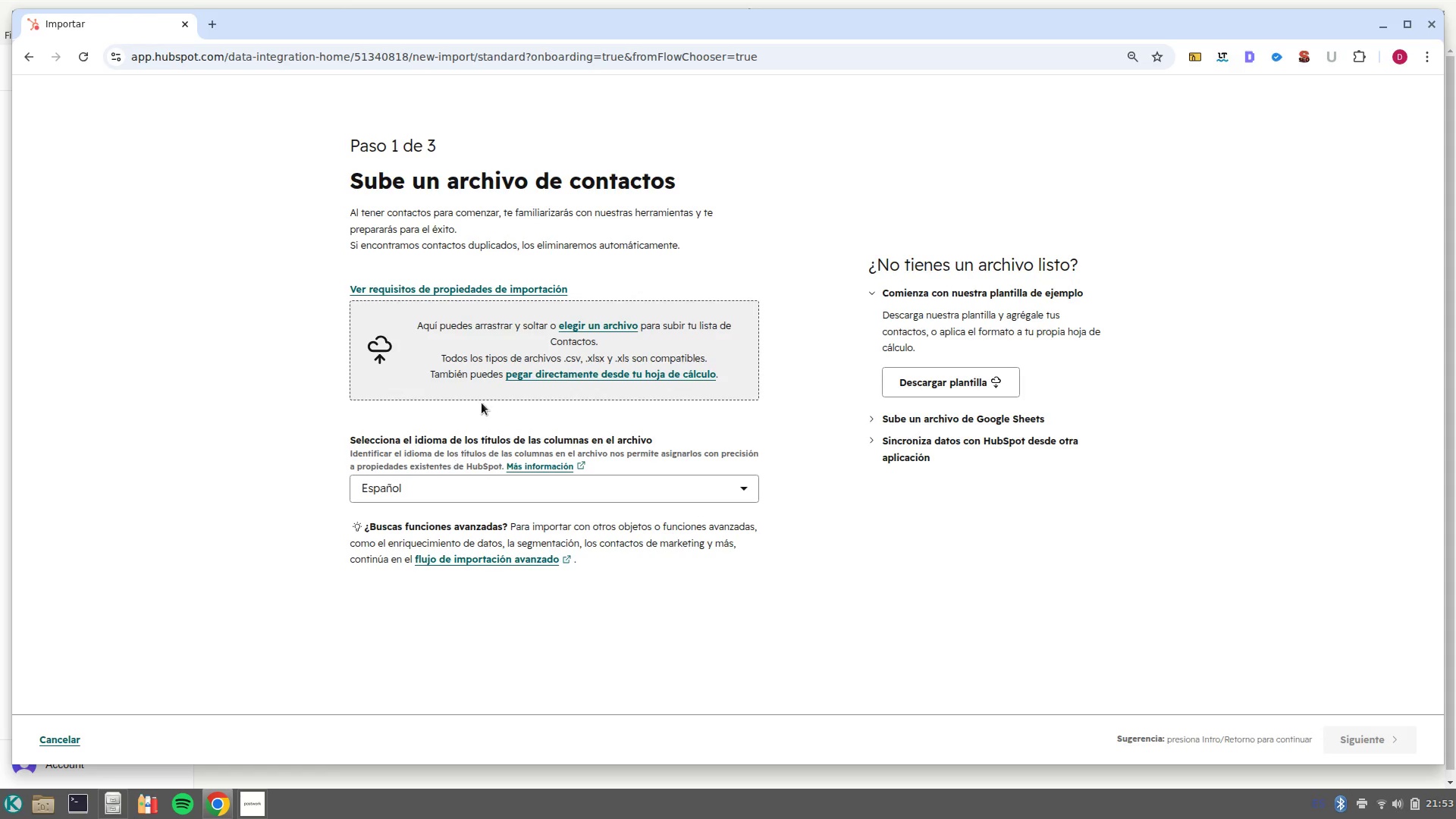 
left_click([597, 326])
 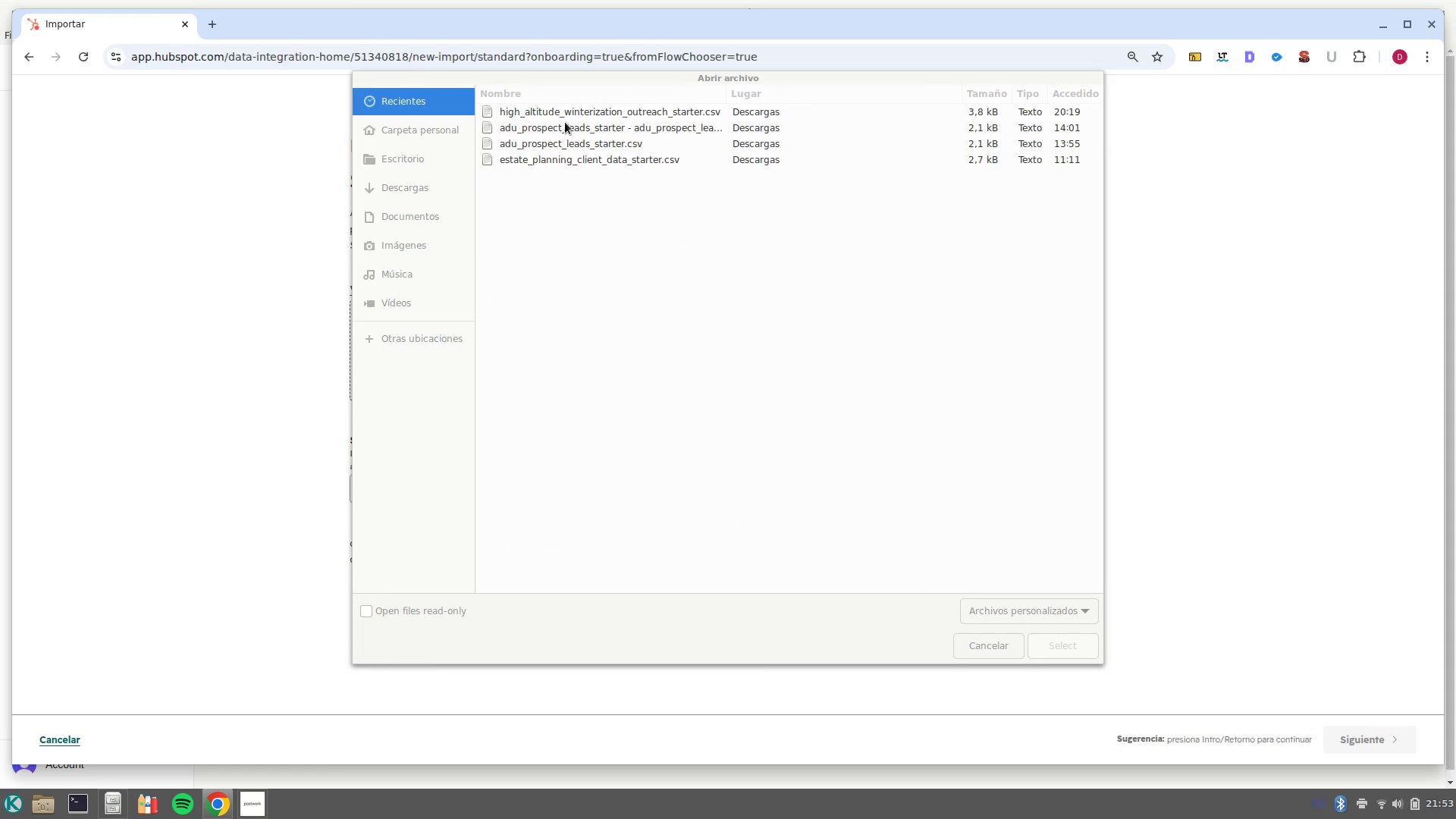 
left_click([566, 108])
 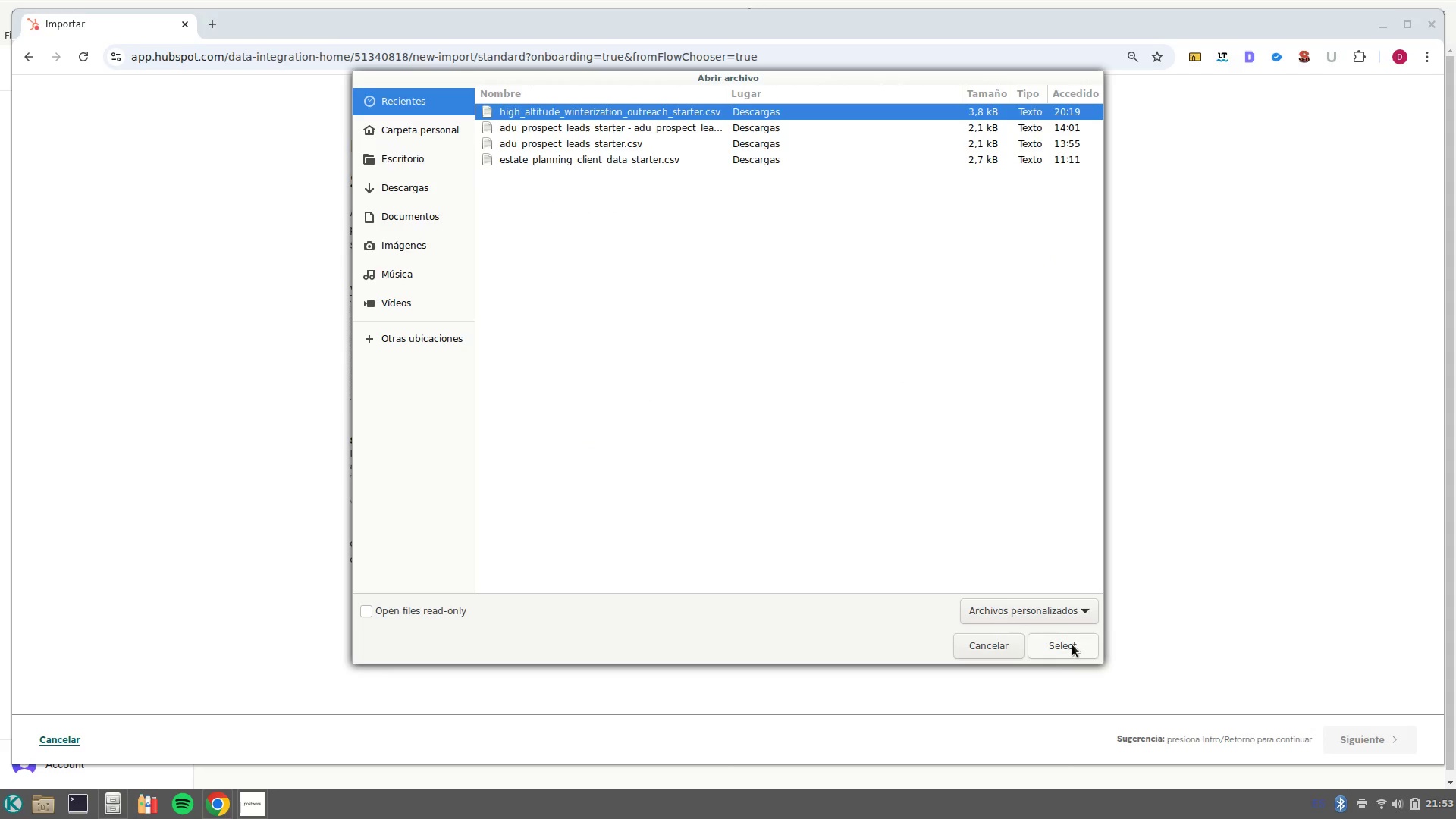 
left_click([1072, 645])
 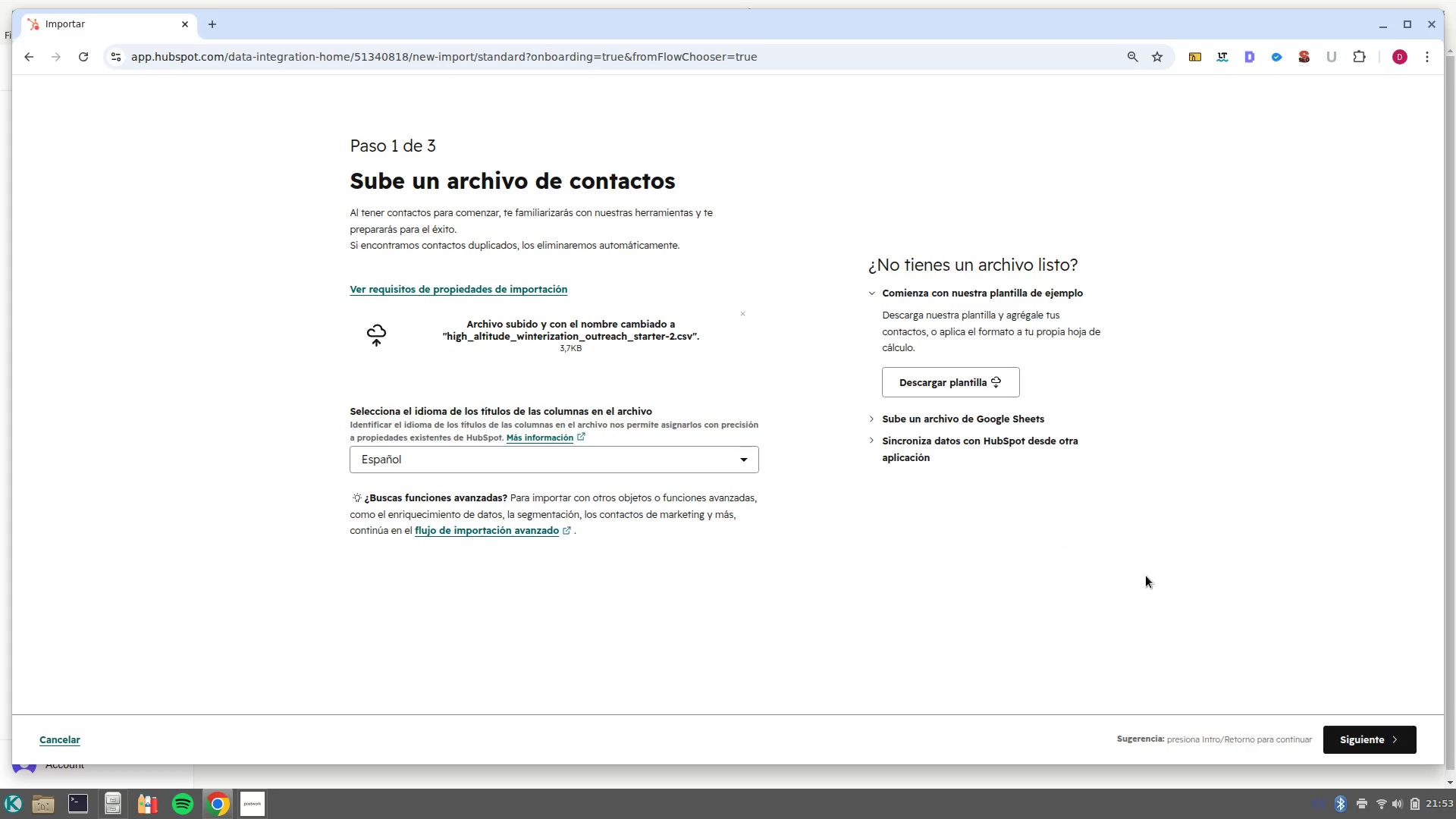 
left_click([1395, 745])
 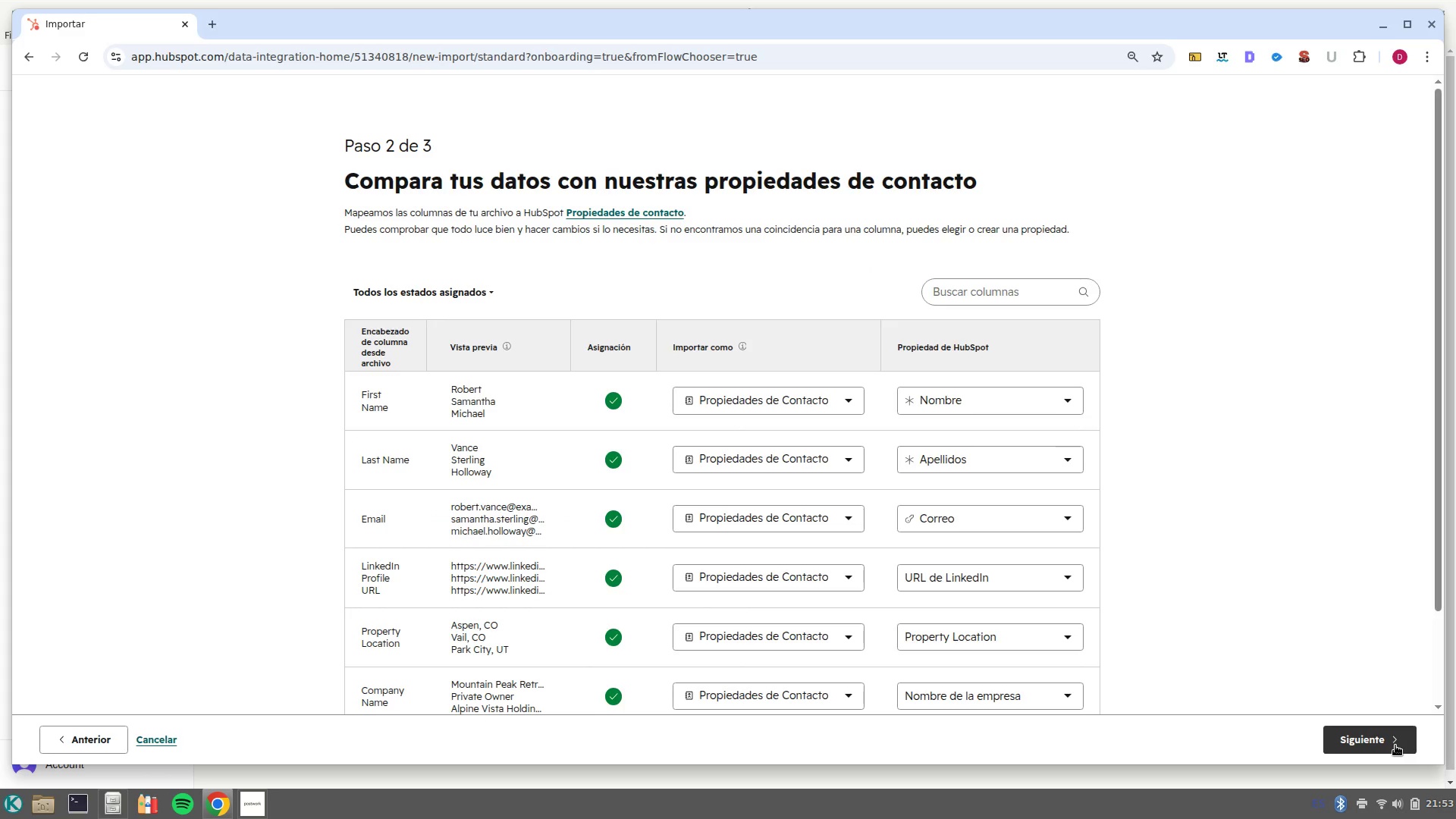 
scroll: coordinate [997, 547], scroll_direction: down, amount: 5.0
 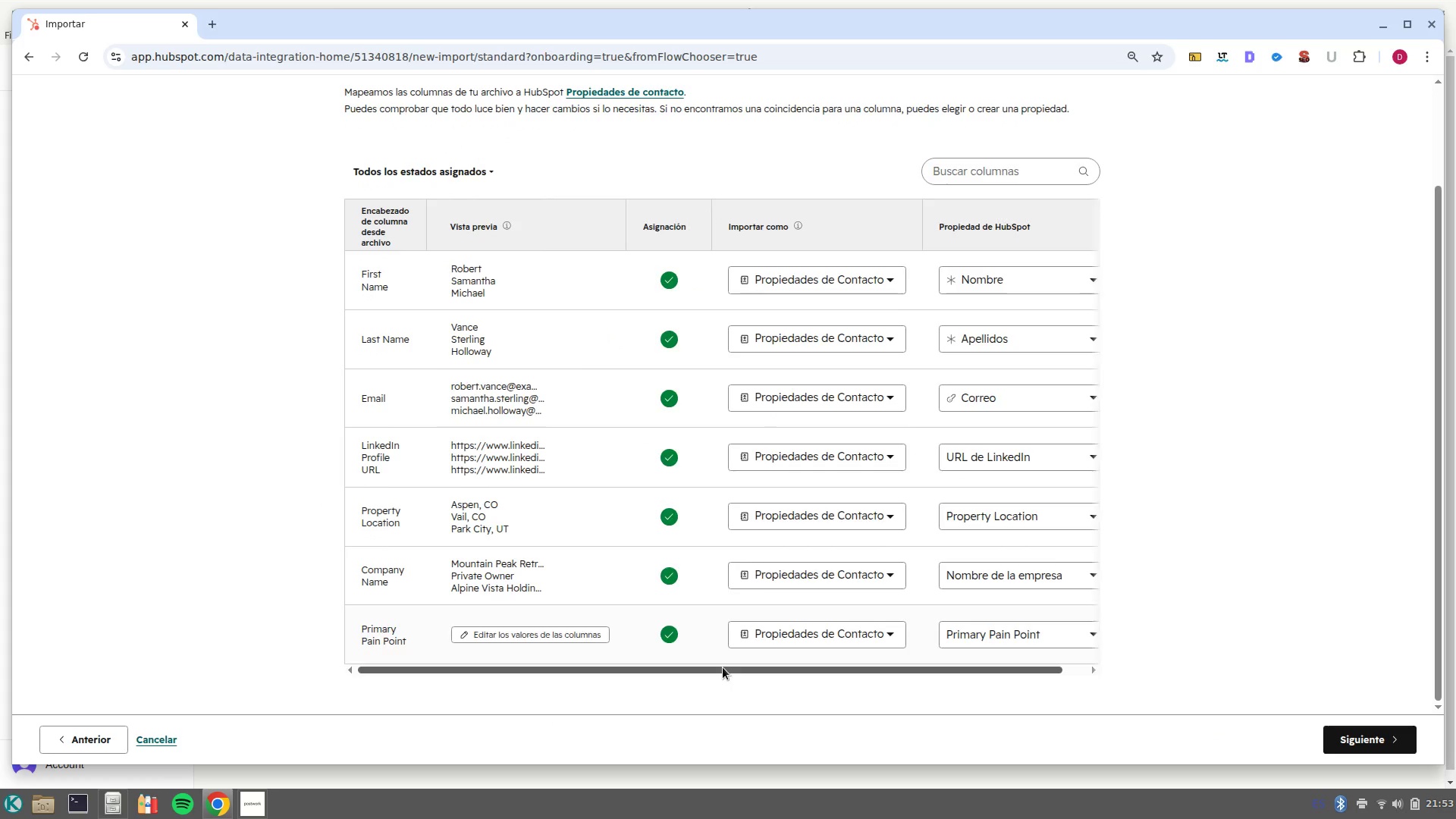 
left_click_drag(start_coordinate=[722, 670], to_coordinate=[907, 670])
 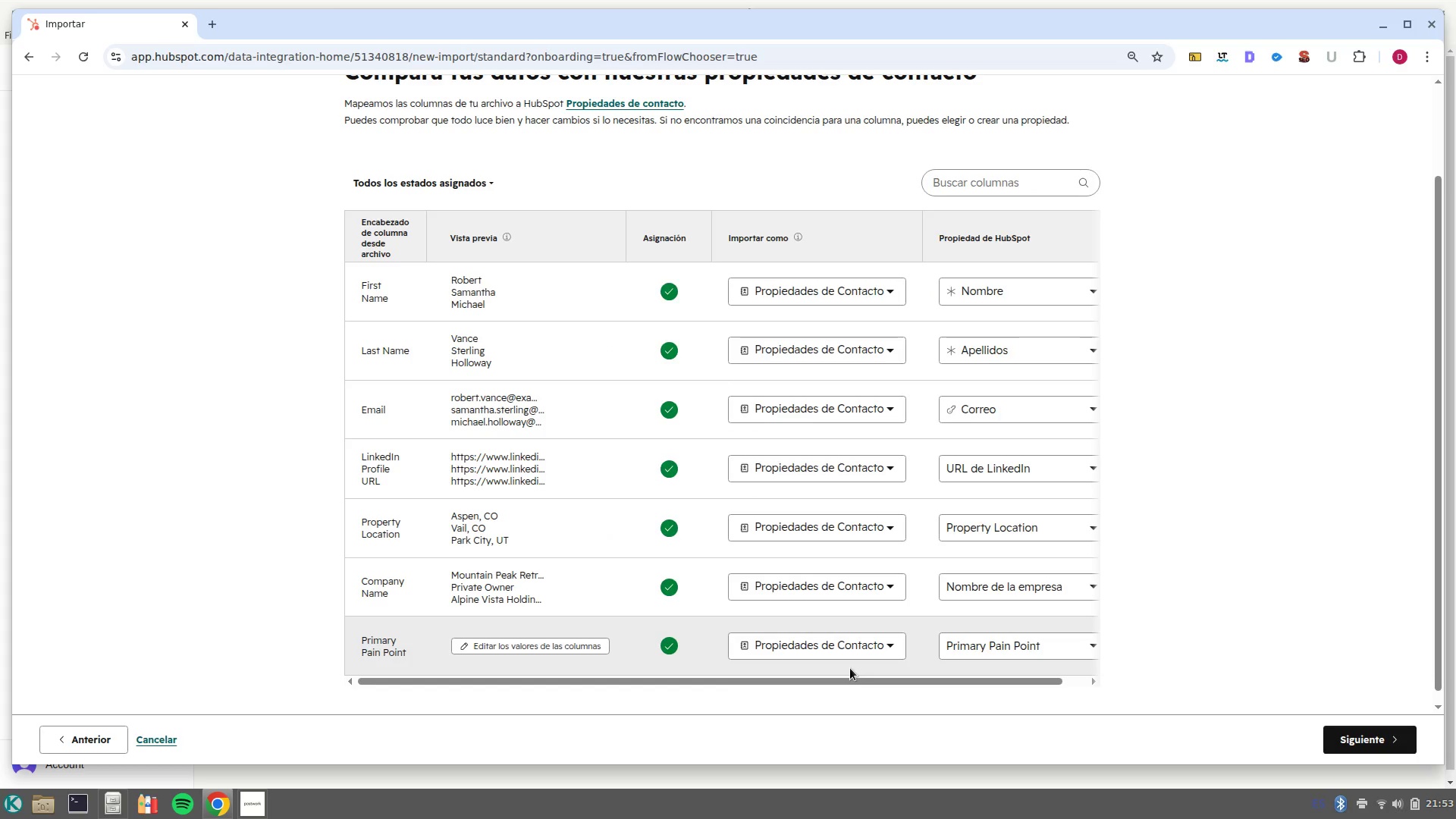 
left_click_drag(start_coordinate=[847, 674], to_coordinate=[938, 670])
 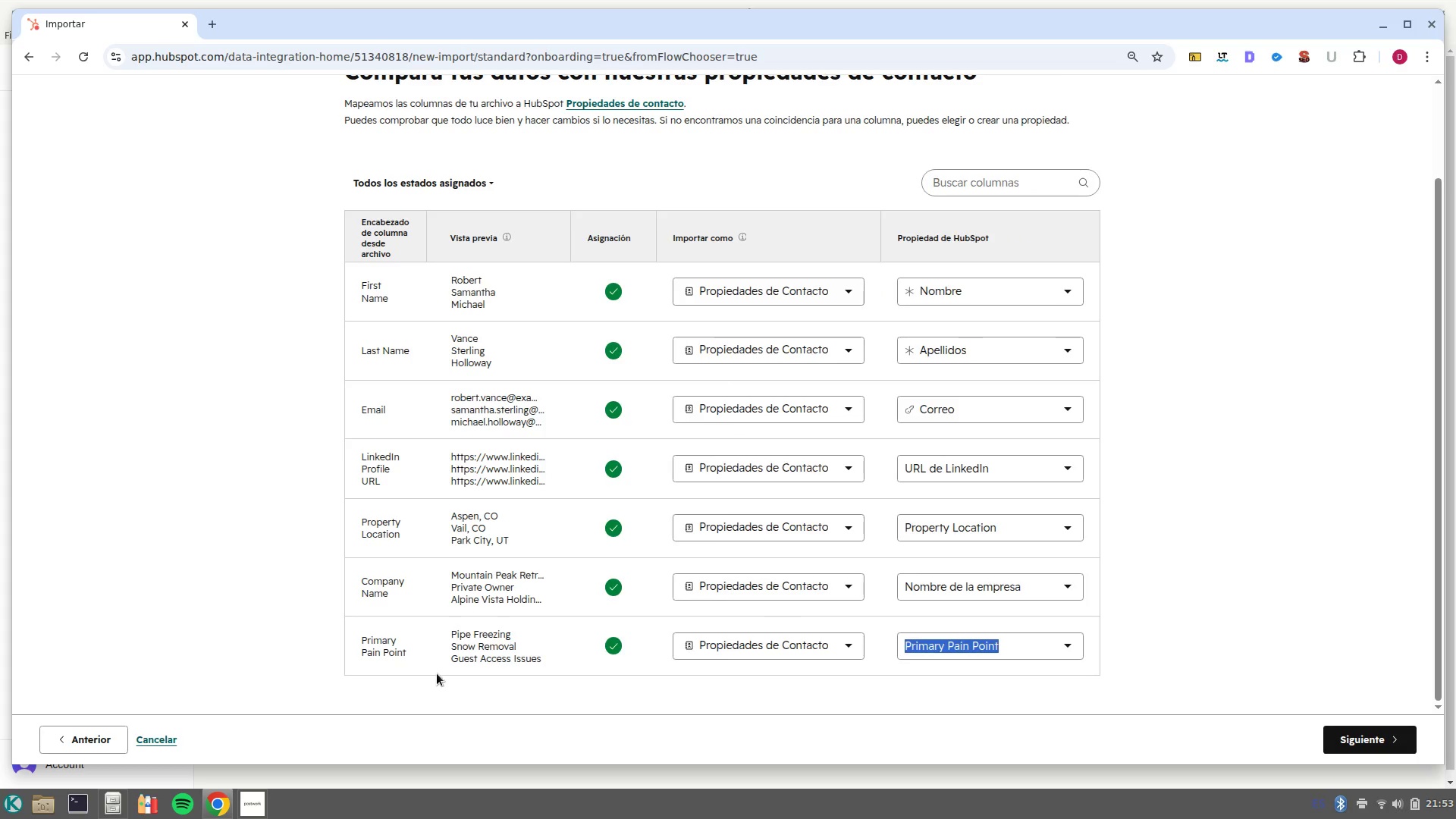 
left_click_drag(start_coordinate=[429, 680], to_coordinate=[492, 680])
 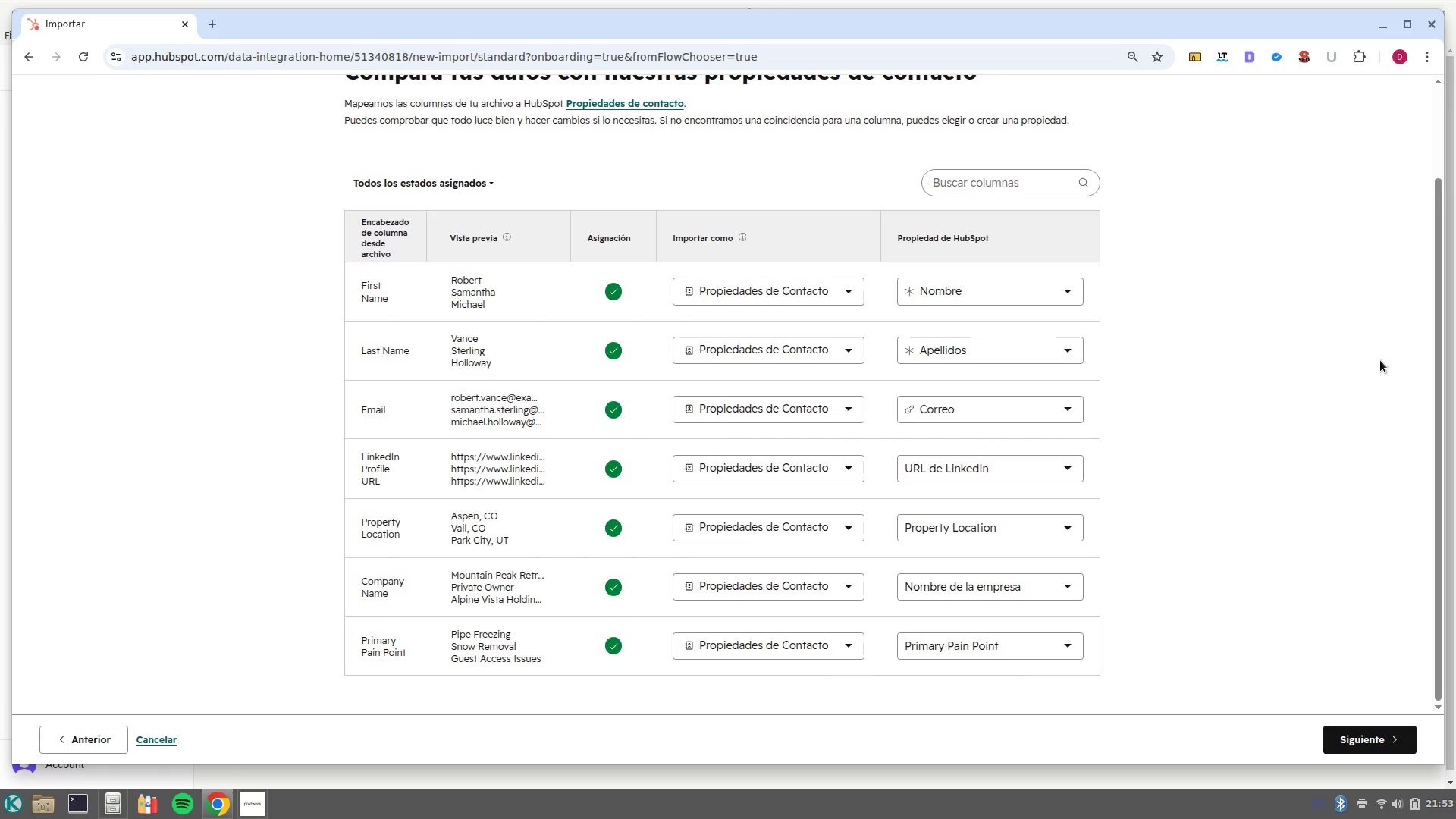 
wait(9.26)
 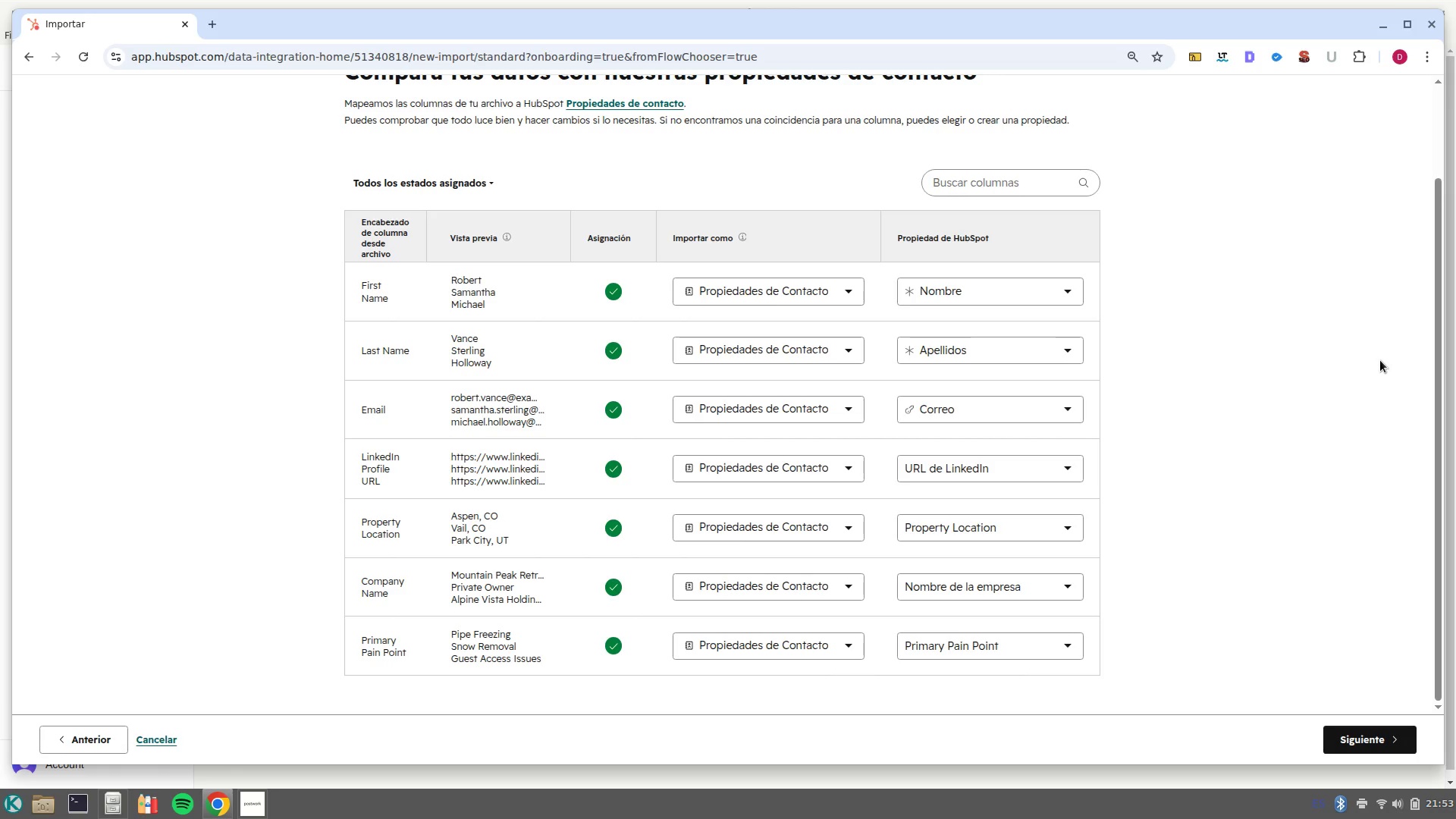 
mouse_move([643, 676])
 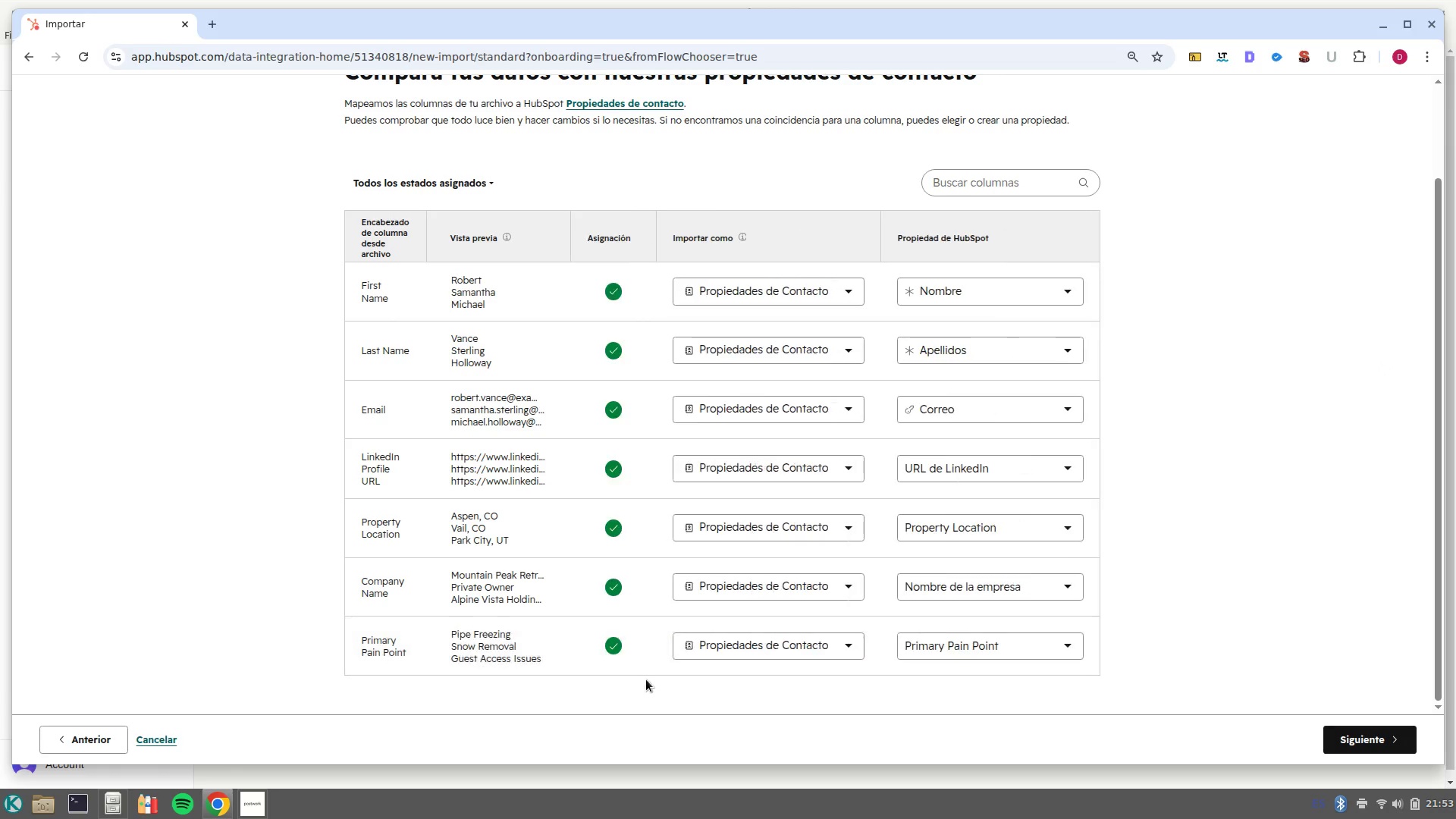 
left_click_drag(start_coordinate=[646, 679], to_coordinate=[751, 683])
 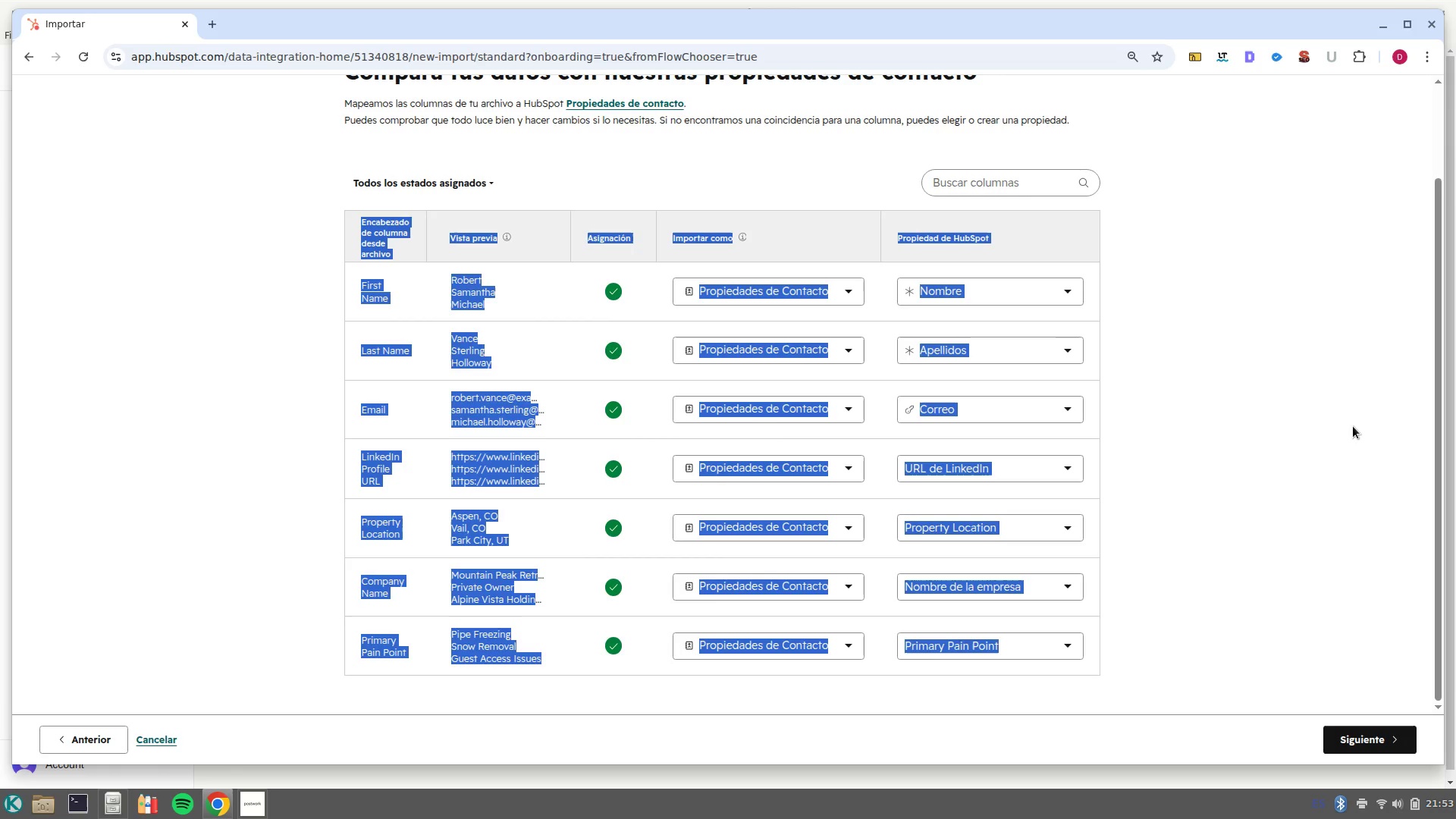 
left_click([1333, 434])
 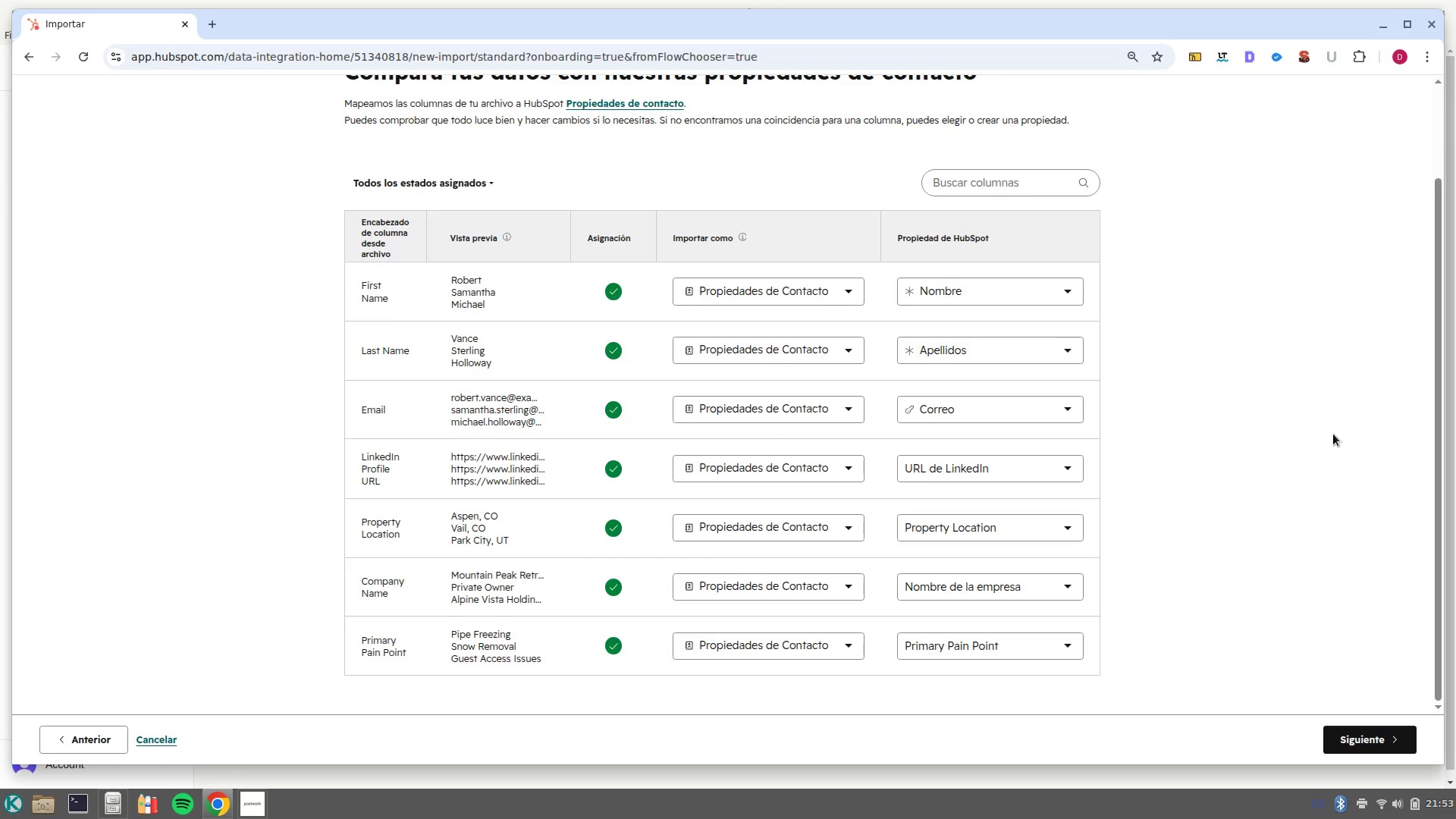 
left_click([1000, 535])
 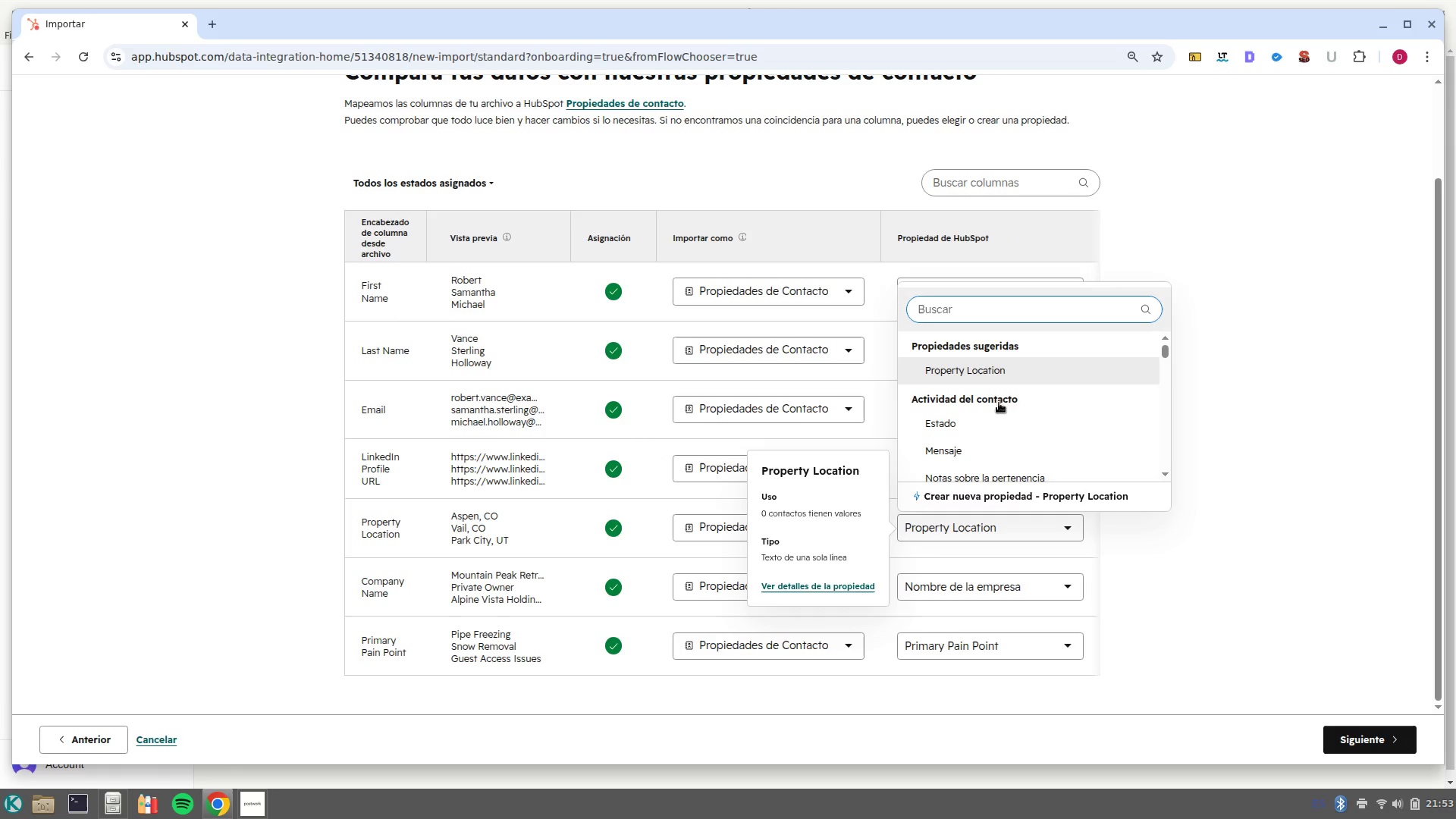 
left_click([988, 369])
 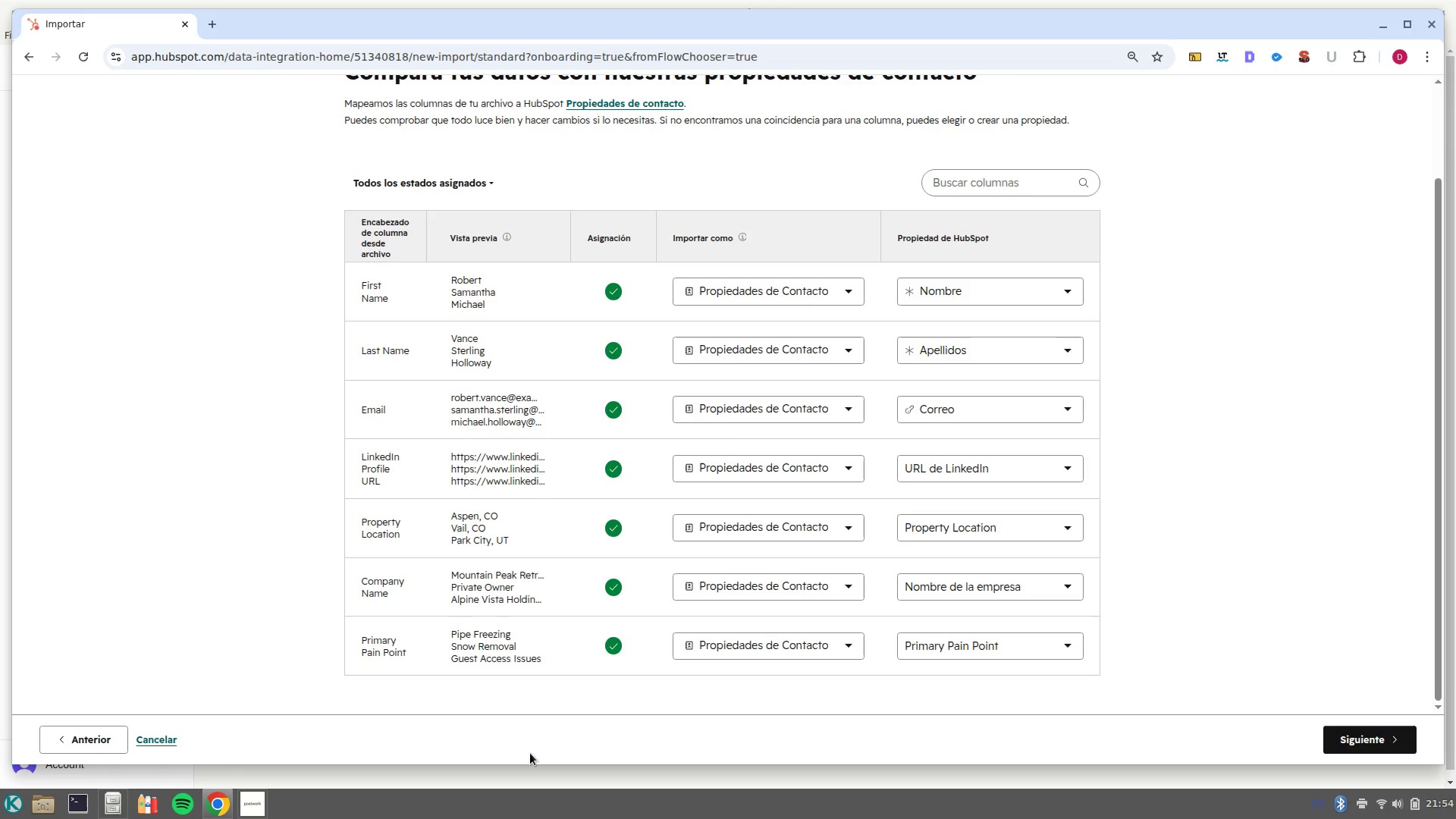 
wait(13.53)
 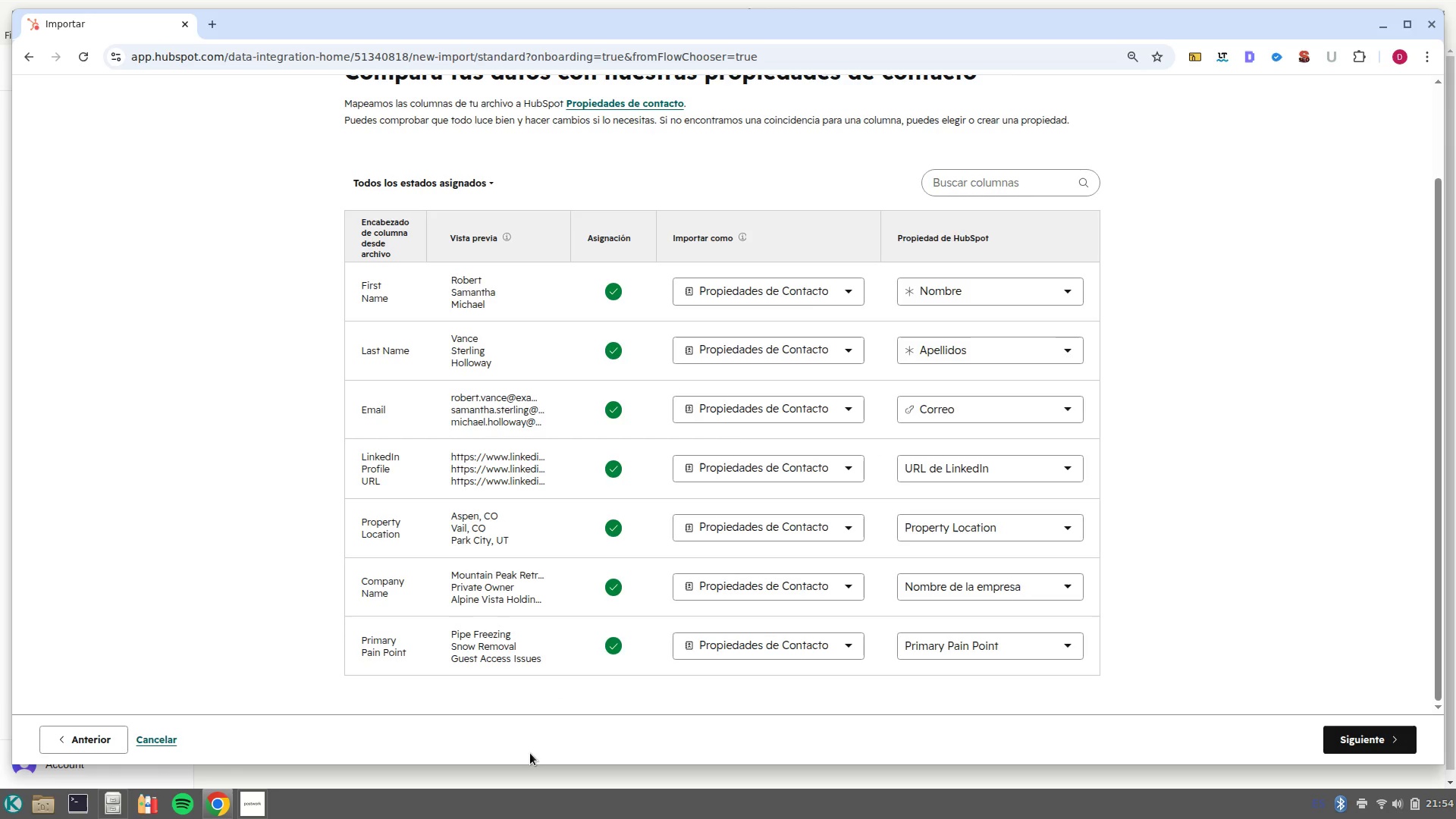 
left_click([1082, 532])
 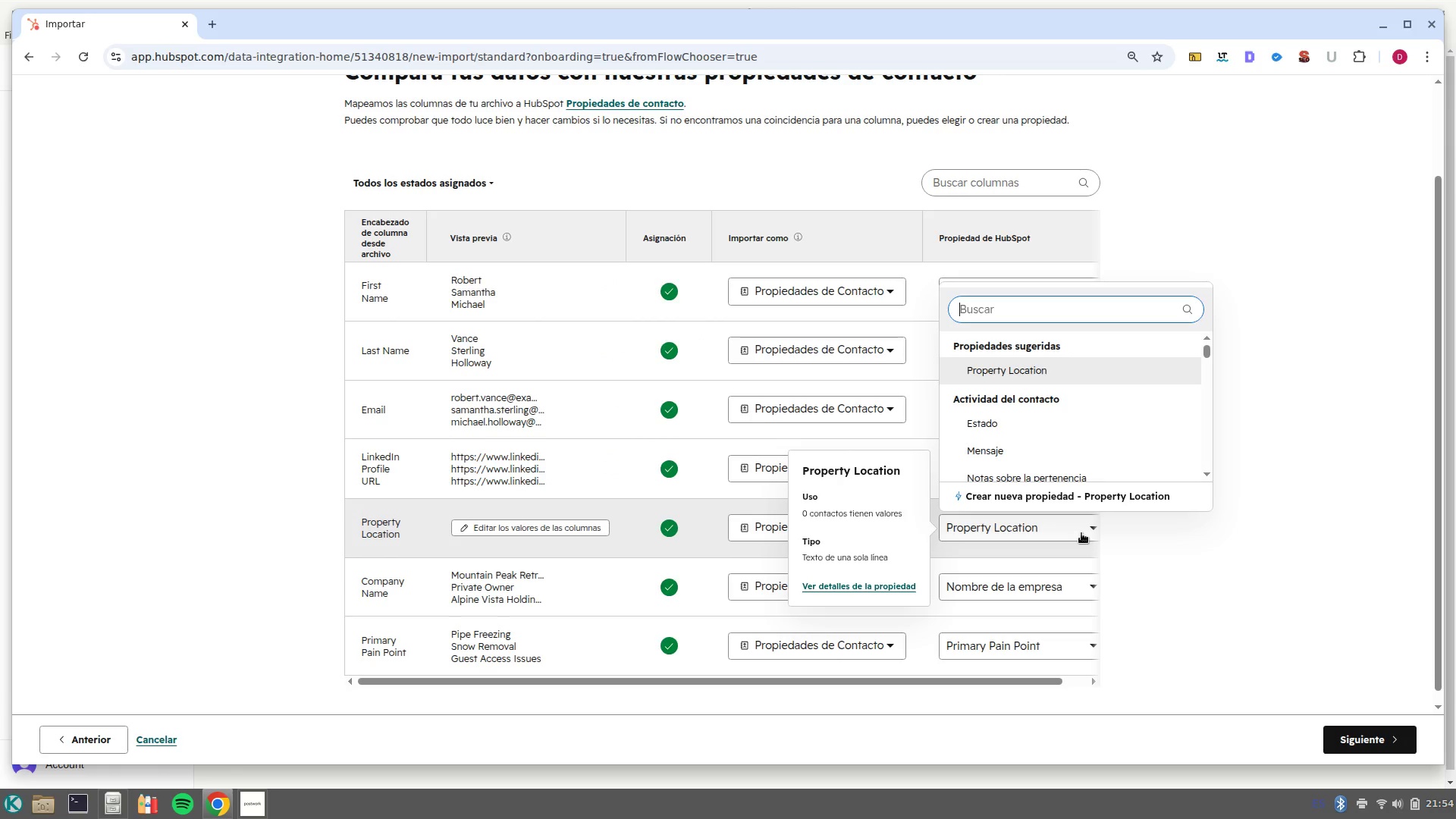 
left_click([1159, 545])
 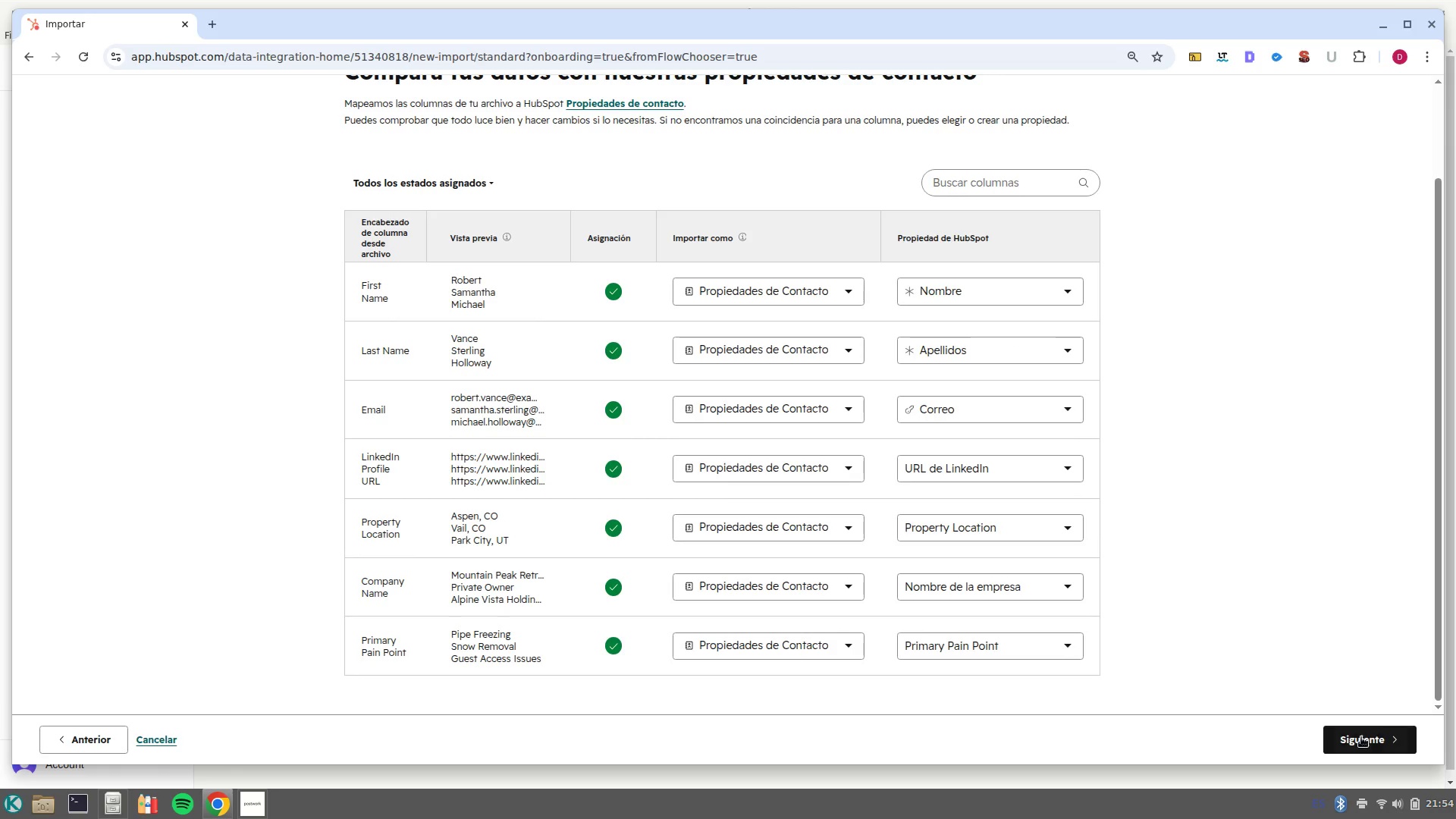 
left_click([1362, 739])
 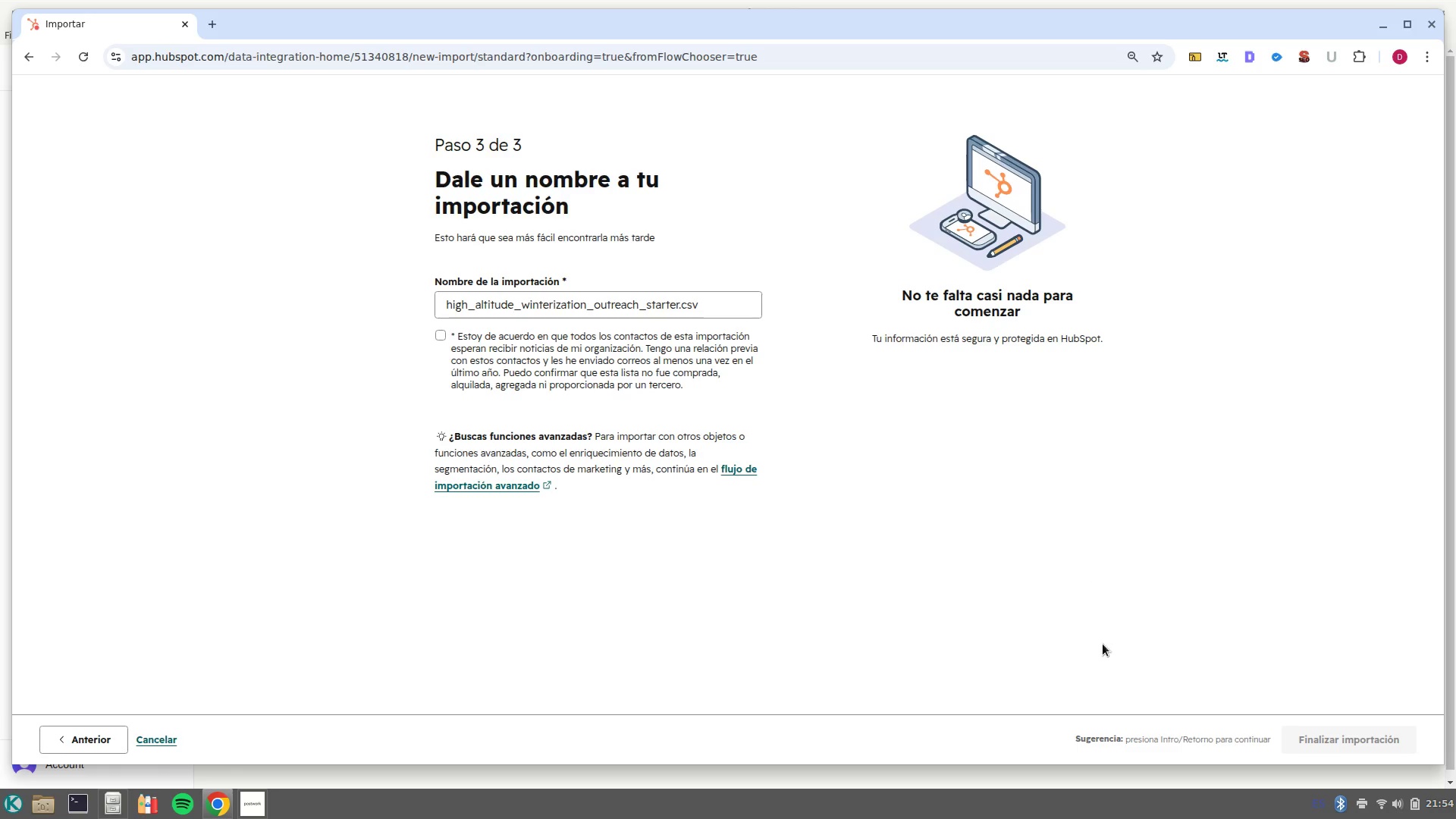 
left_click([441, 336])
 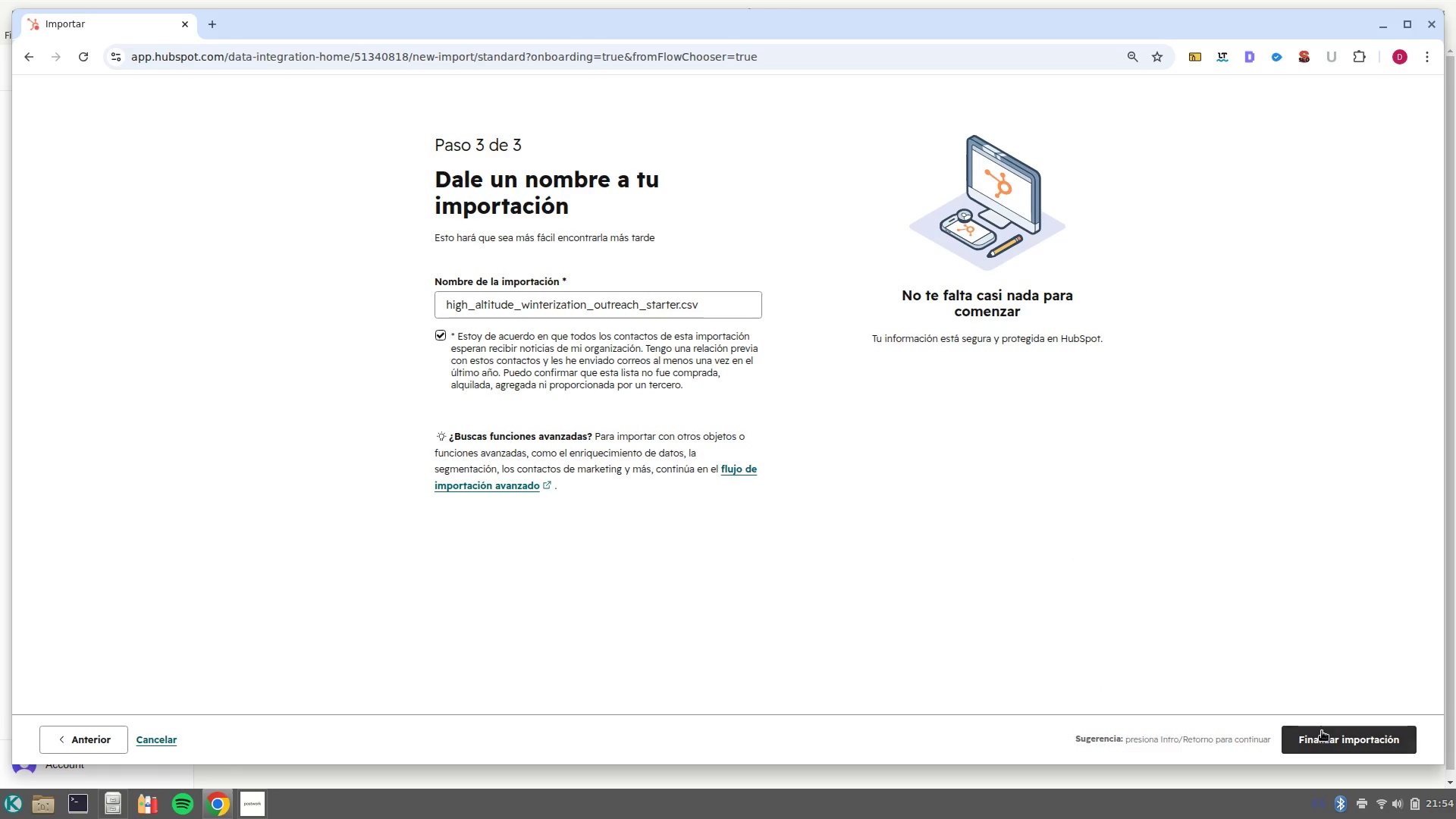 
left_click([1323, 734])
 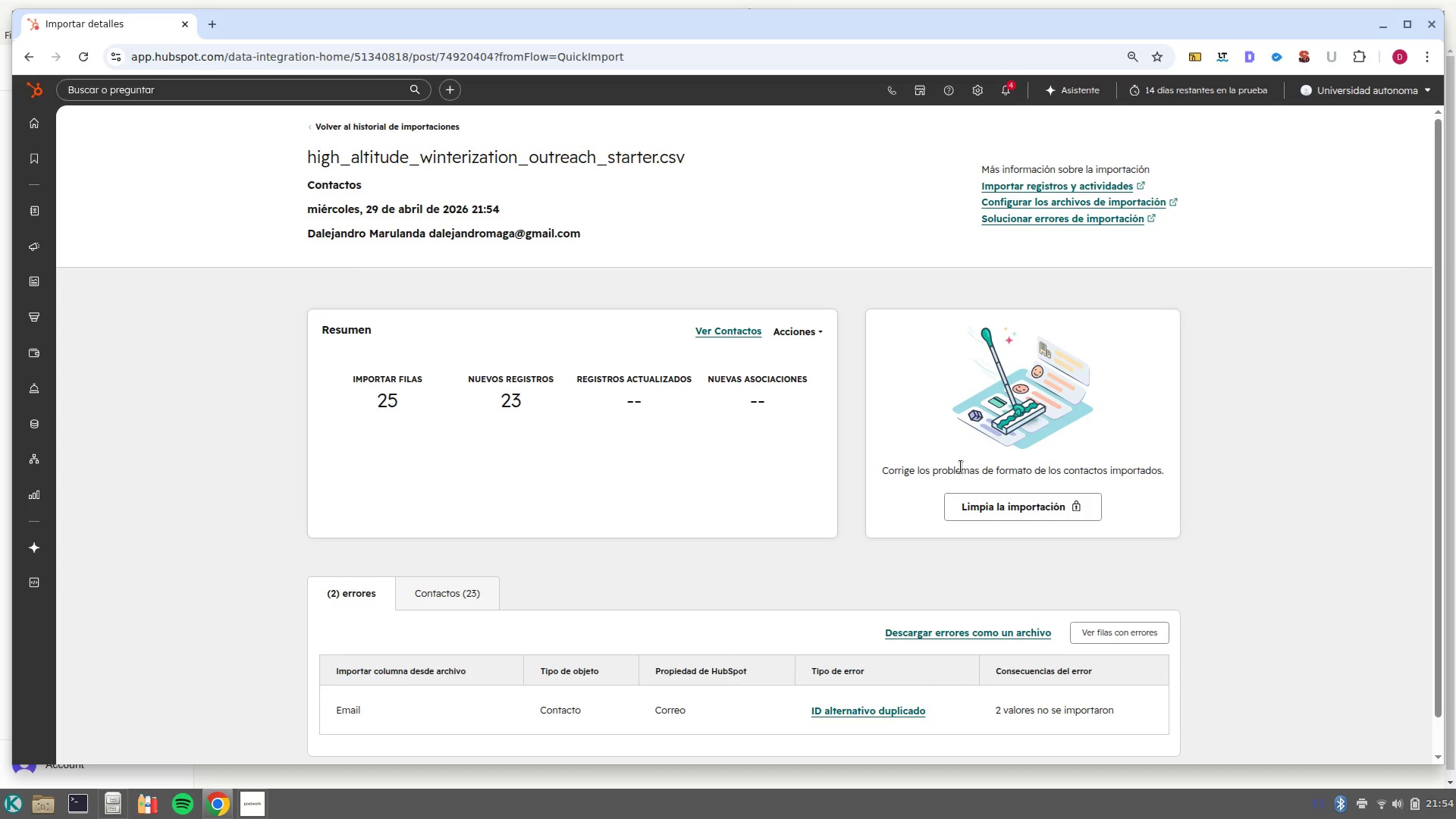 
wait(39.32)
 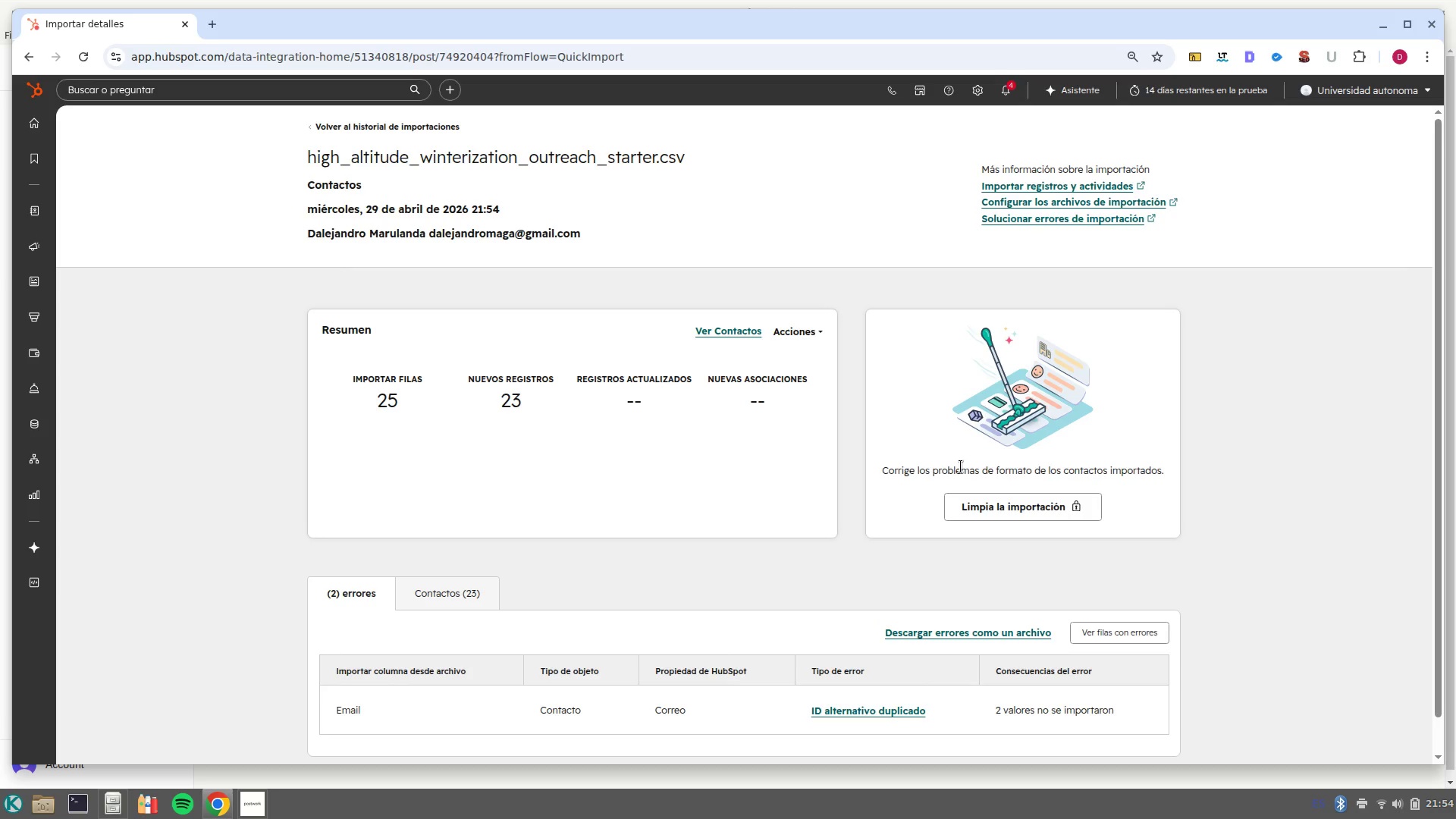 
mouse_move([51, 224])
 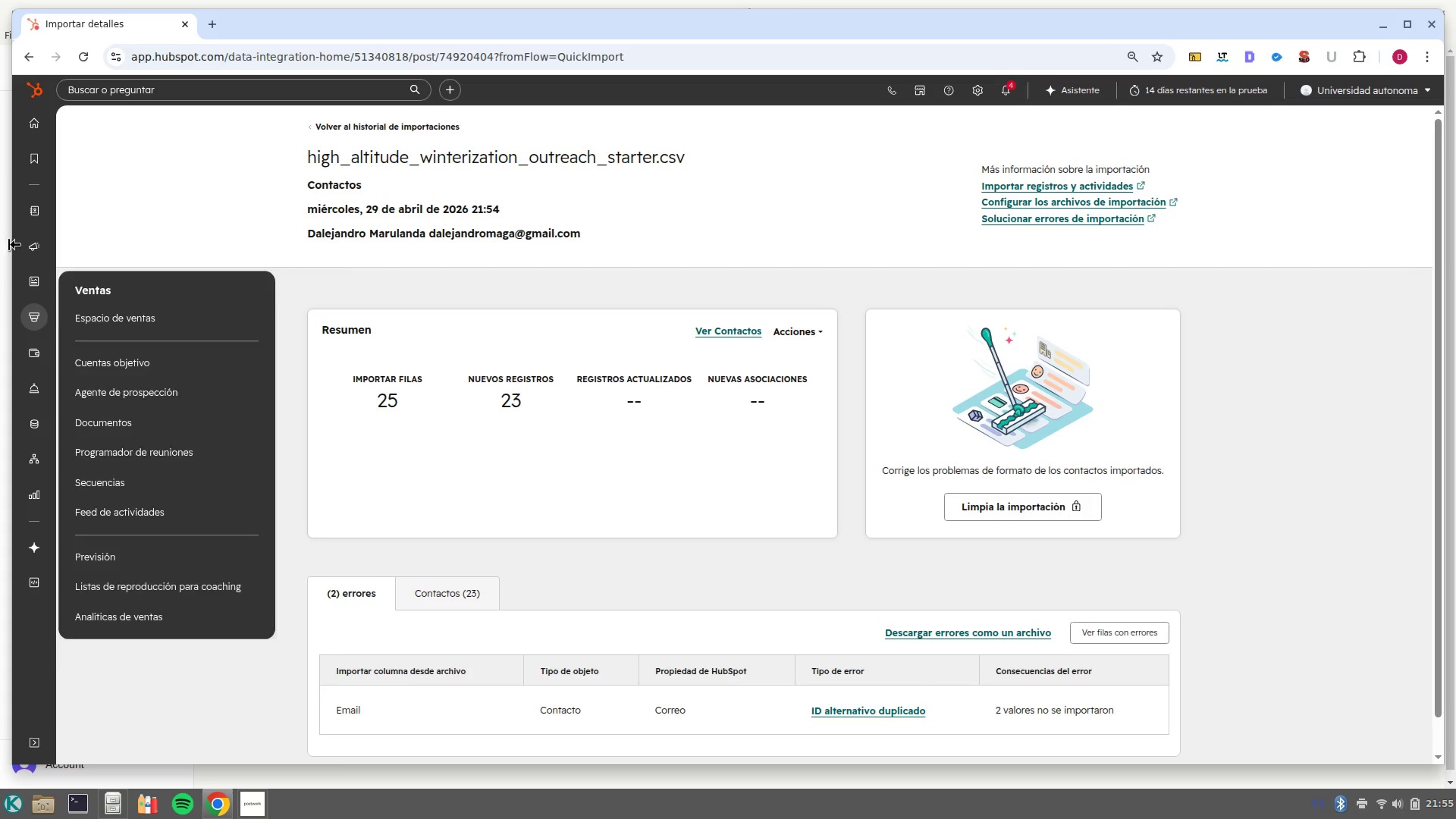 
mouse_move([57, 227])
 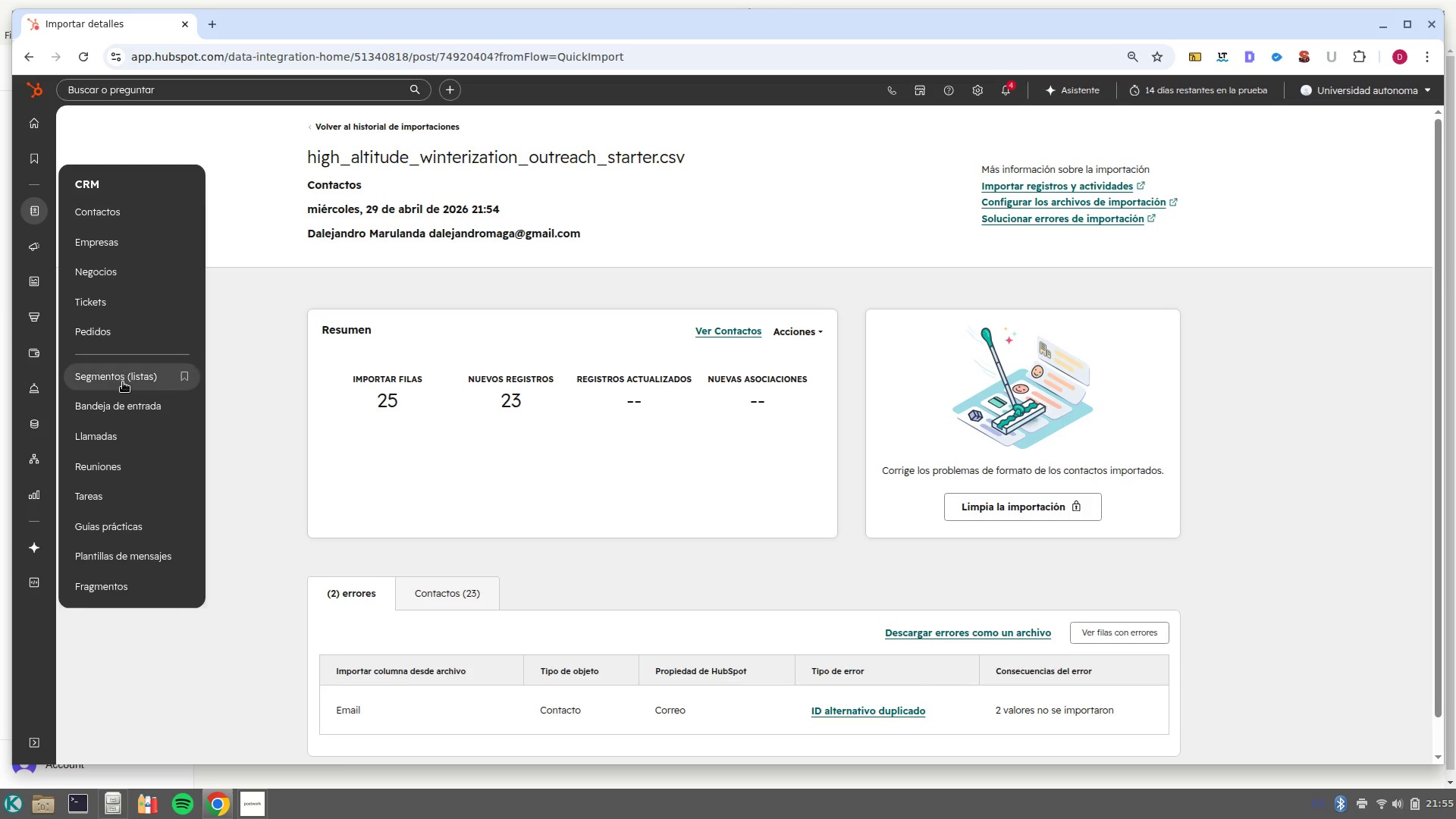 
left_click([123, 382])
 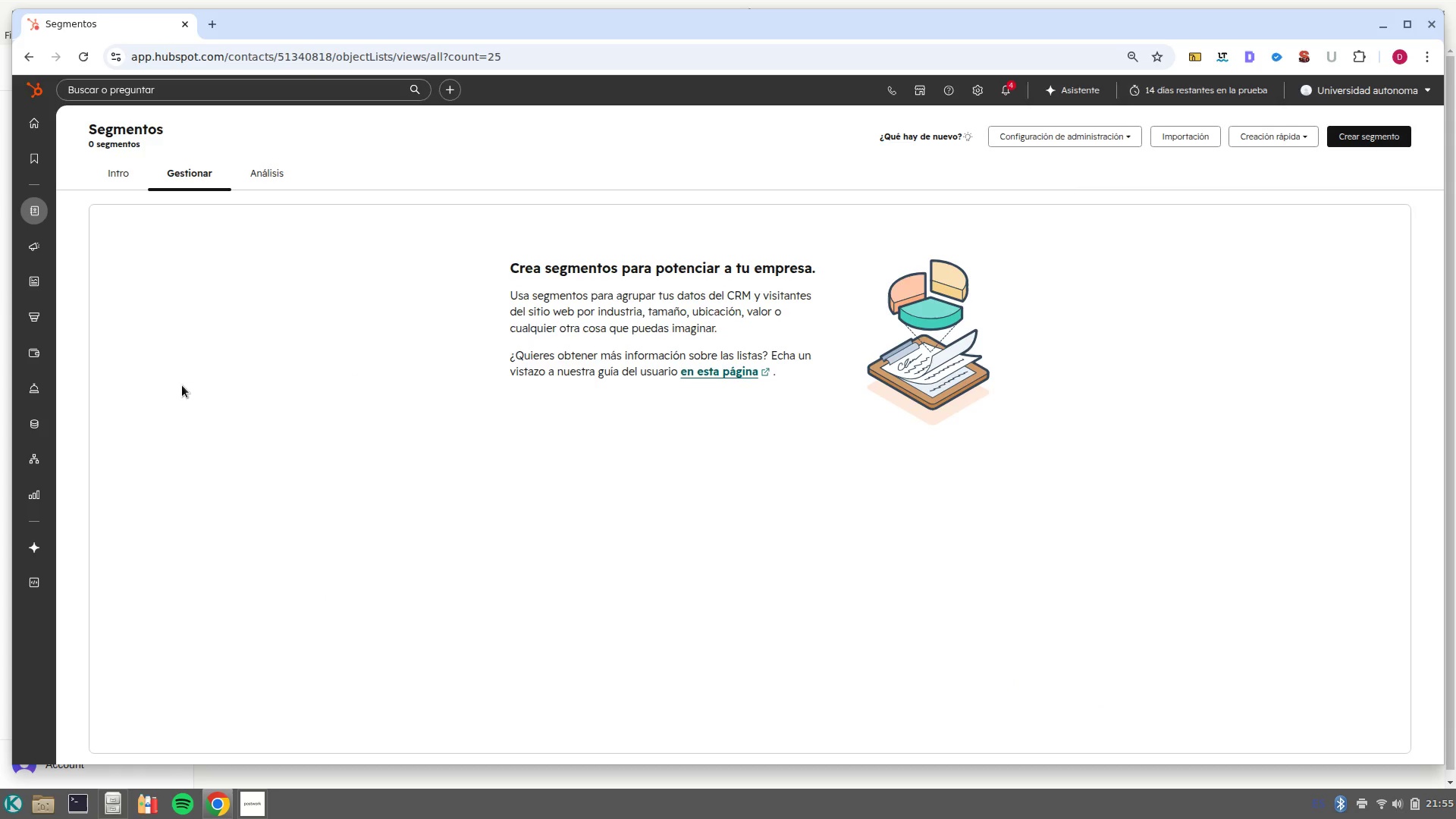 
left_click([1329, 148])
 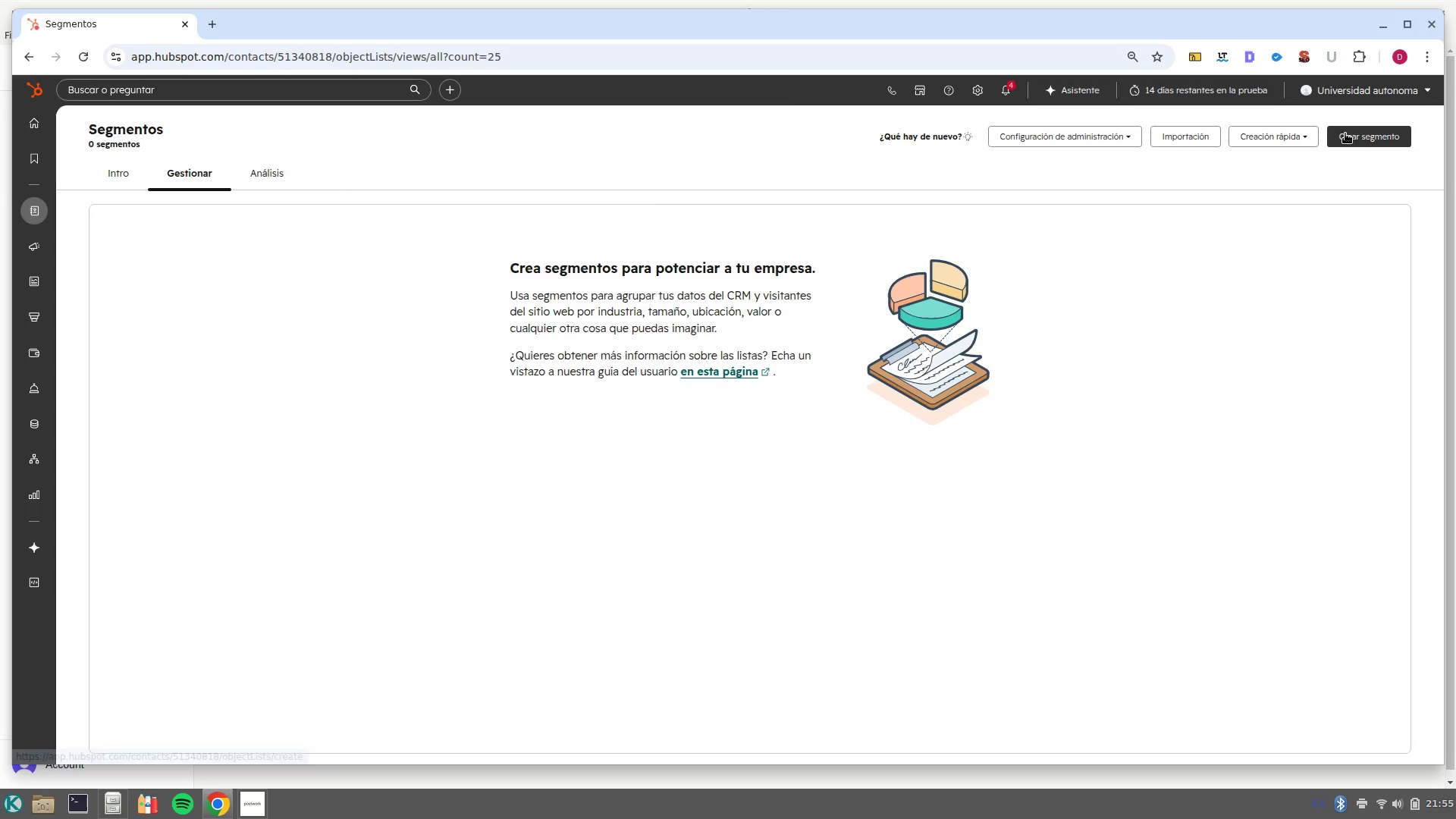 
left_click([1345, 133])
 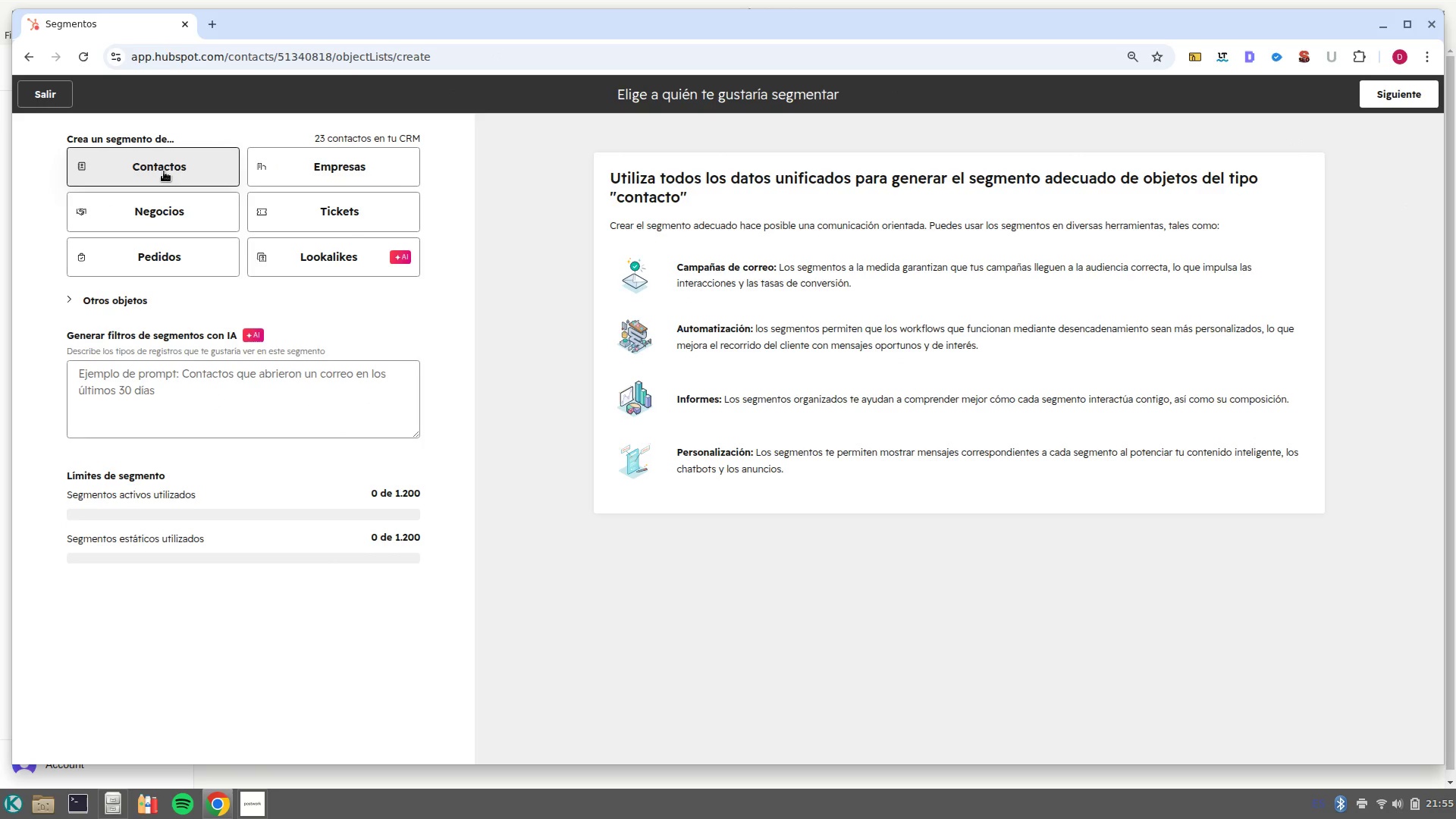 
left_click([164, 171])
 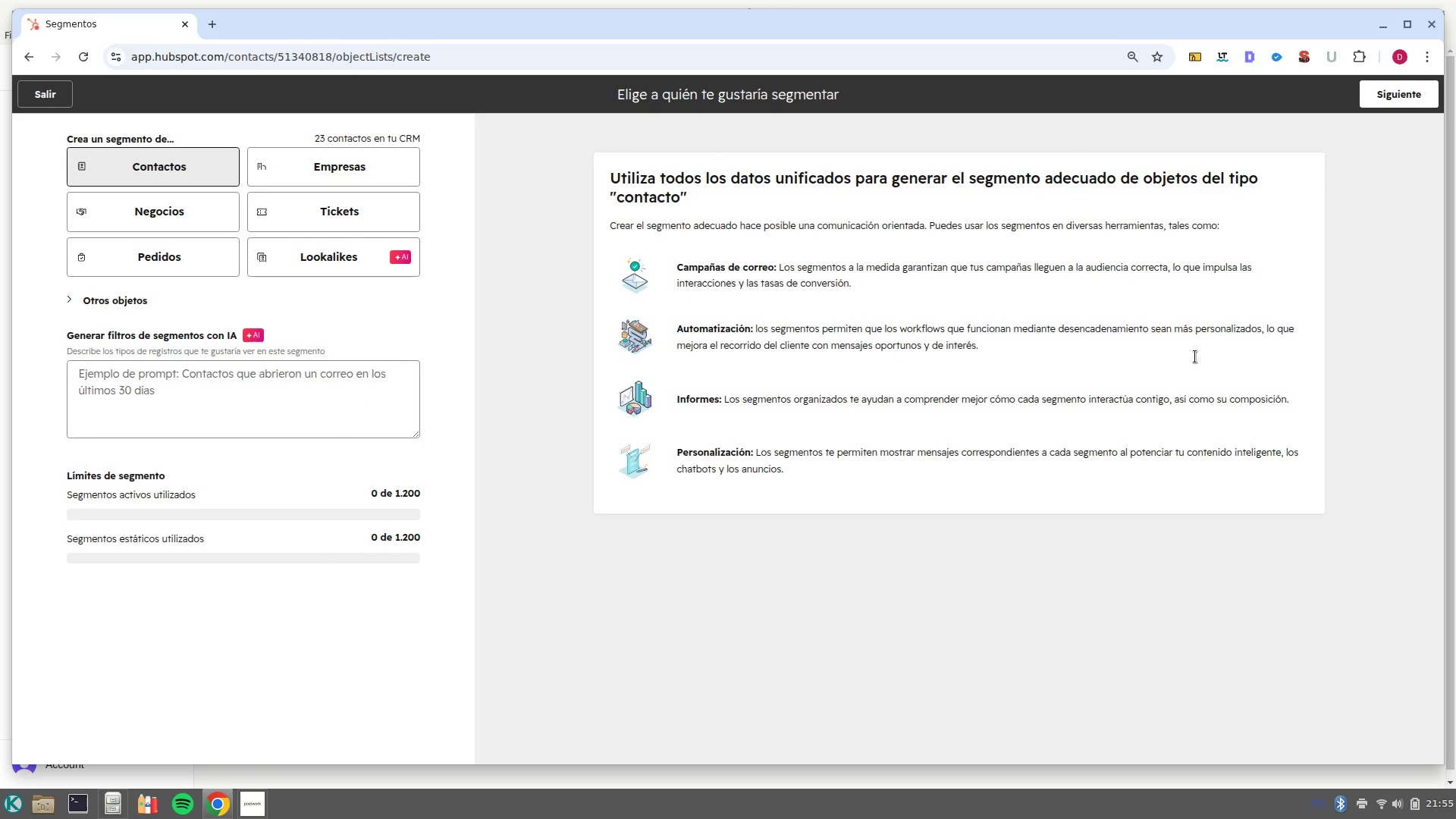 
left_click([1371, 102])
 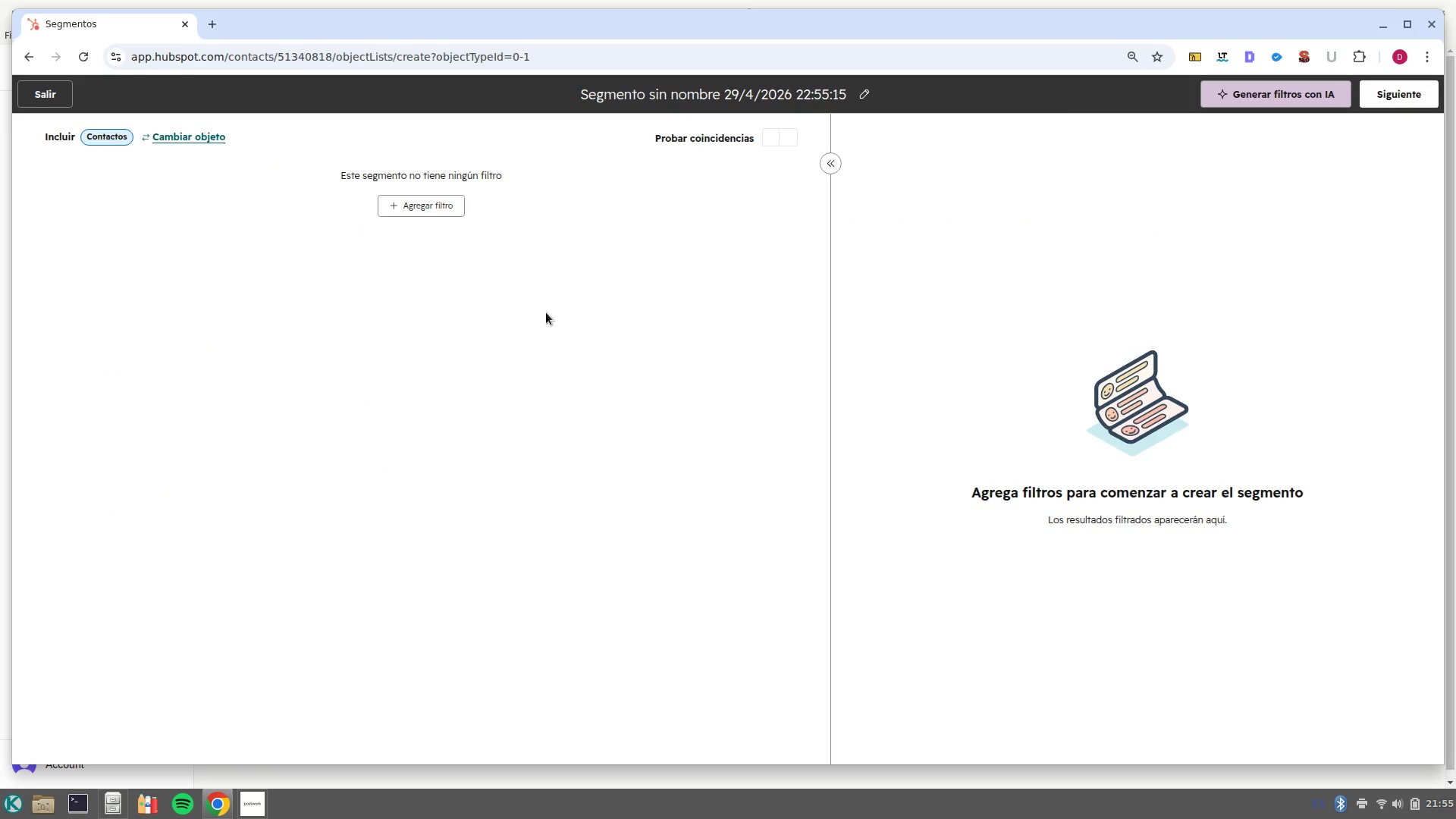 
left_click([402, 205])
 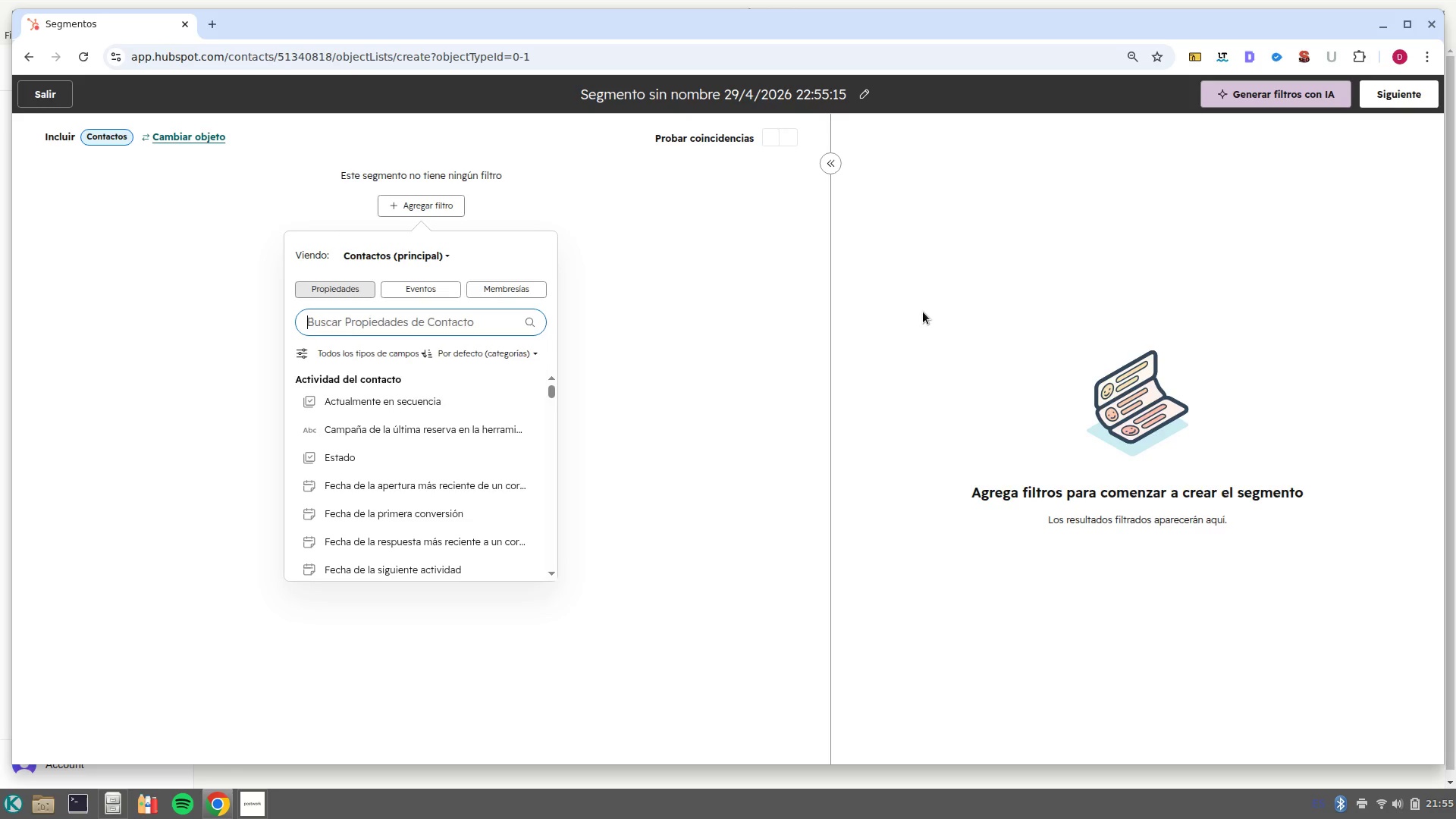 
wait(18.74)
 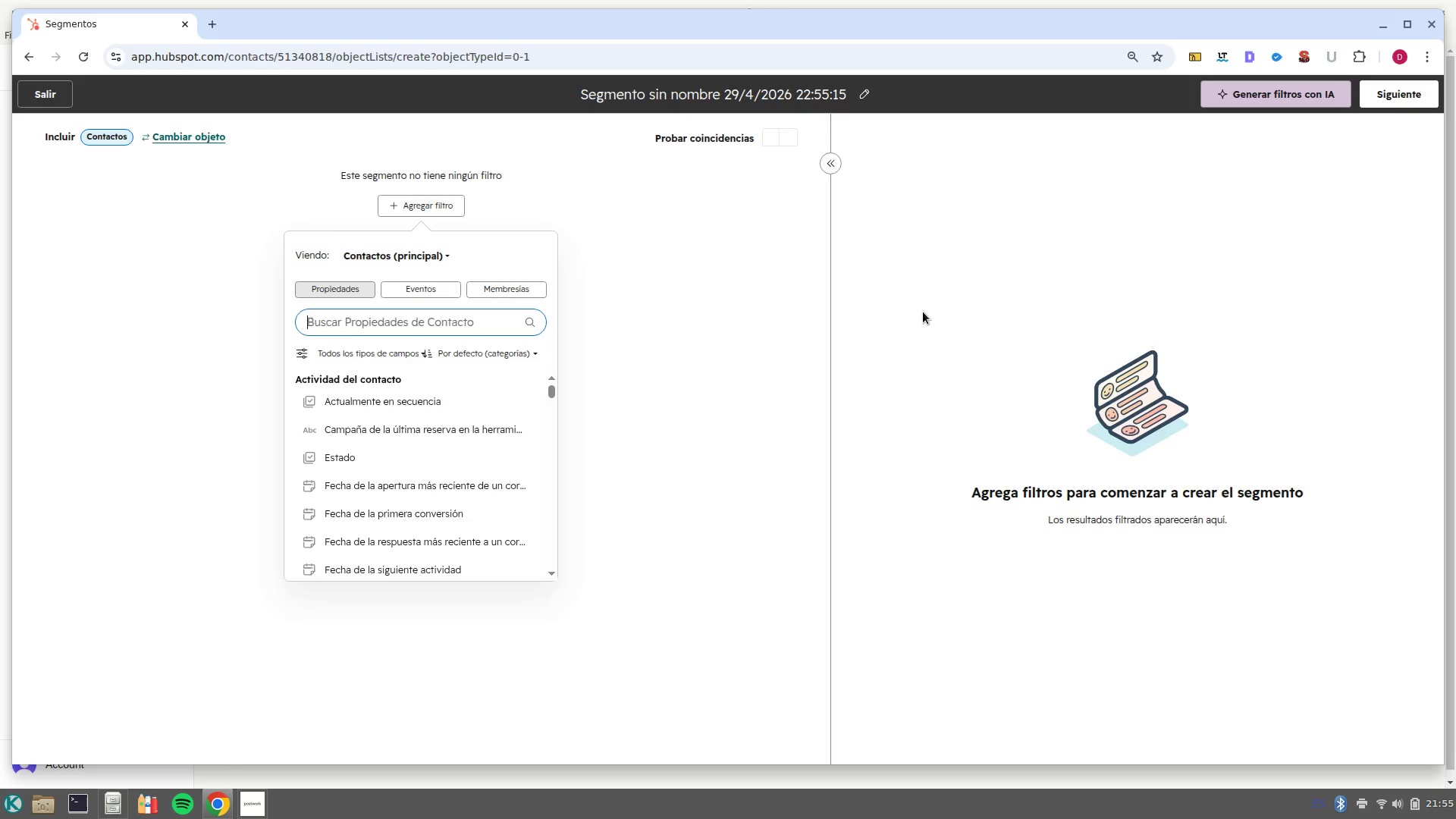 
type(propied)
key(Backspace)
key(Backspace)
key(Backspace)
key(Backspace)
key(Backspace)
key(Backspace)
key(Backspace)
key(Backspace)
key(Backspace)
key(Backspace)
key(Backspace)
key(Backspace)
type(primary)
 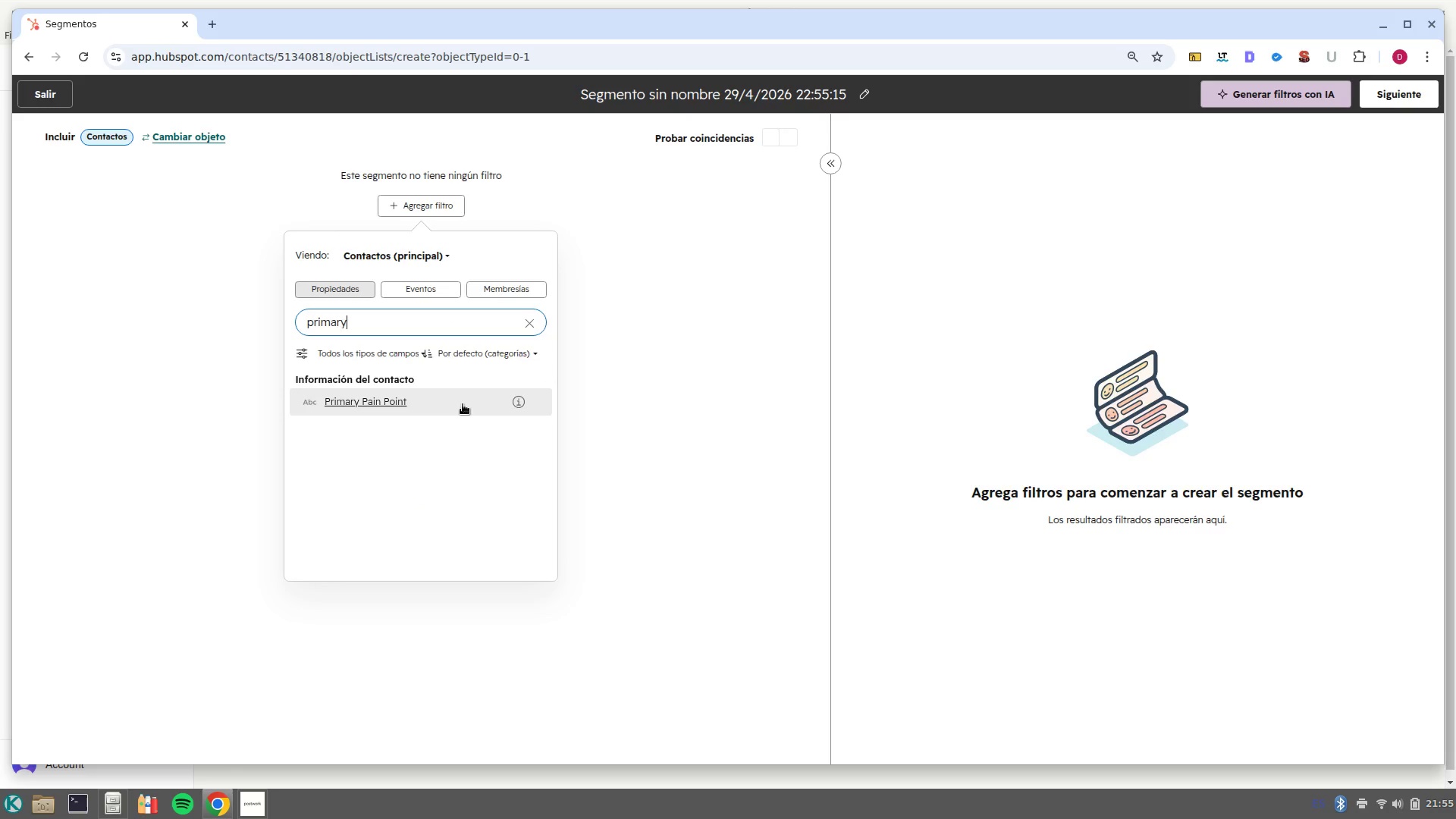 
left_click([436, 410])
 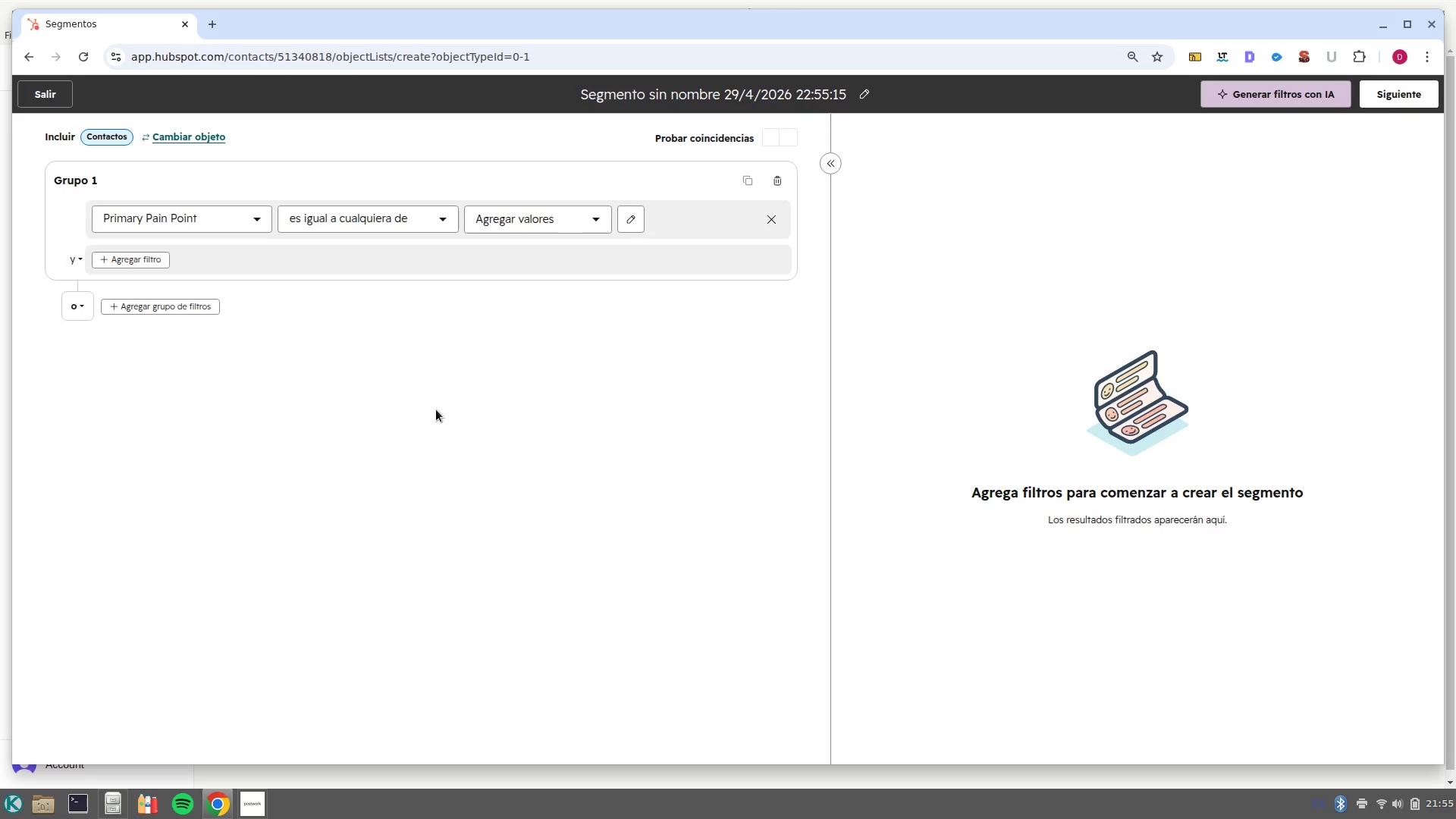 
wait(6.17)
 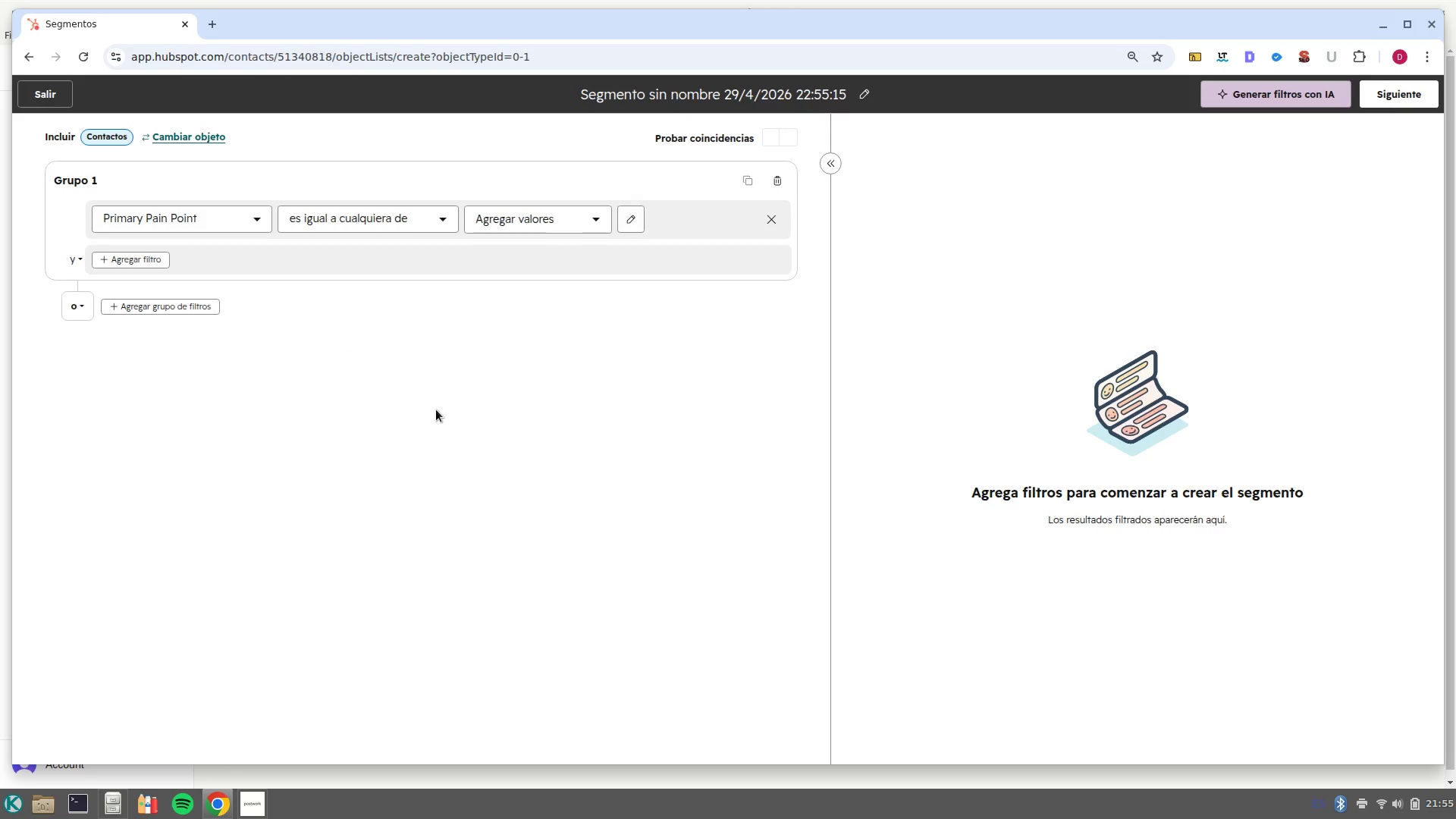 
left_click([435, 222])
 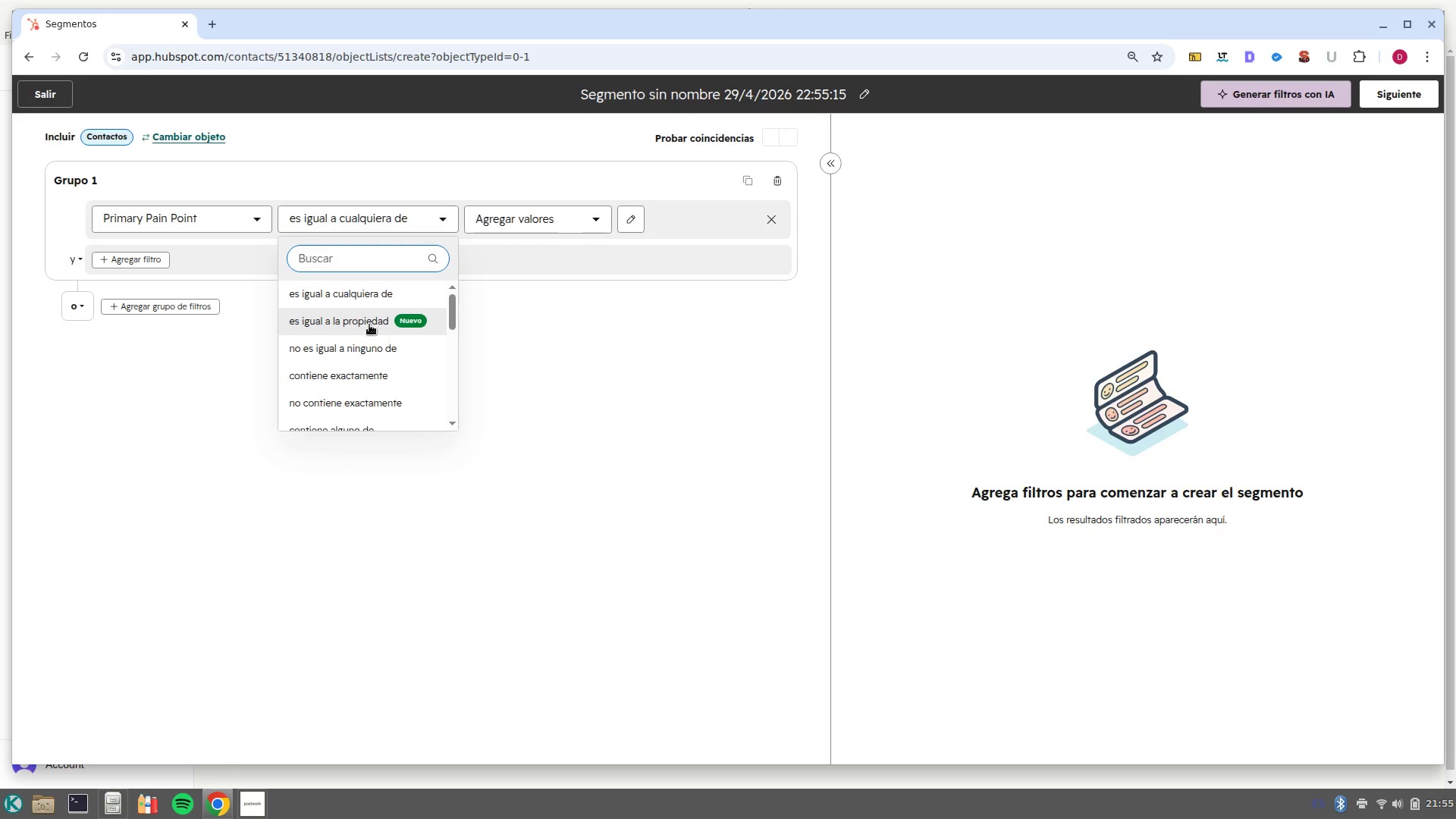 
scroll: coordinate [397, 402], scroll_direction: down, amount: 2.0
 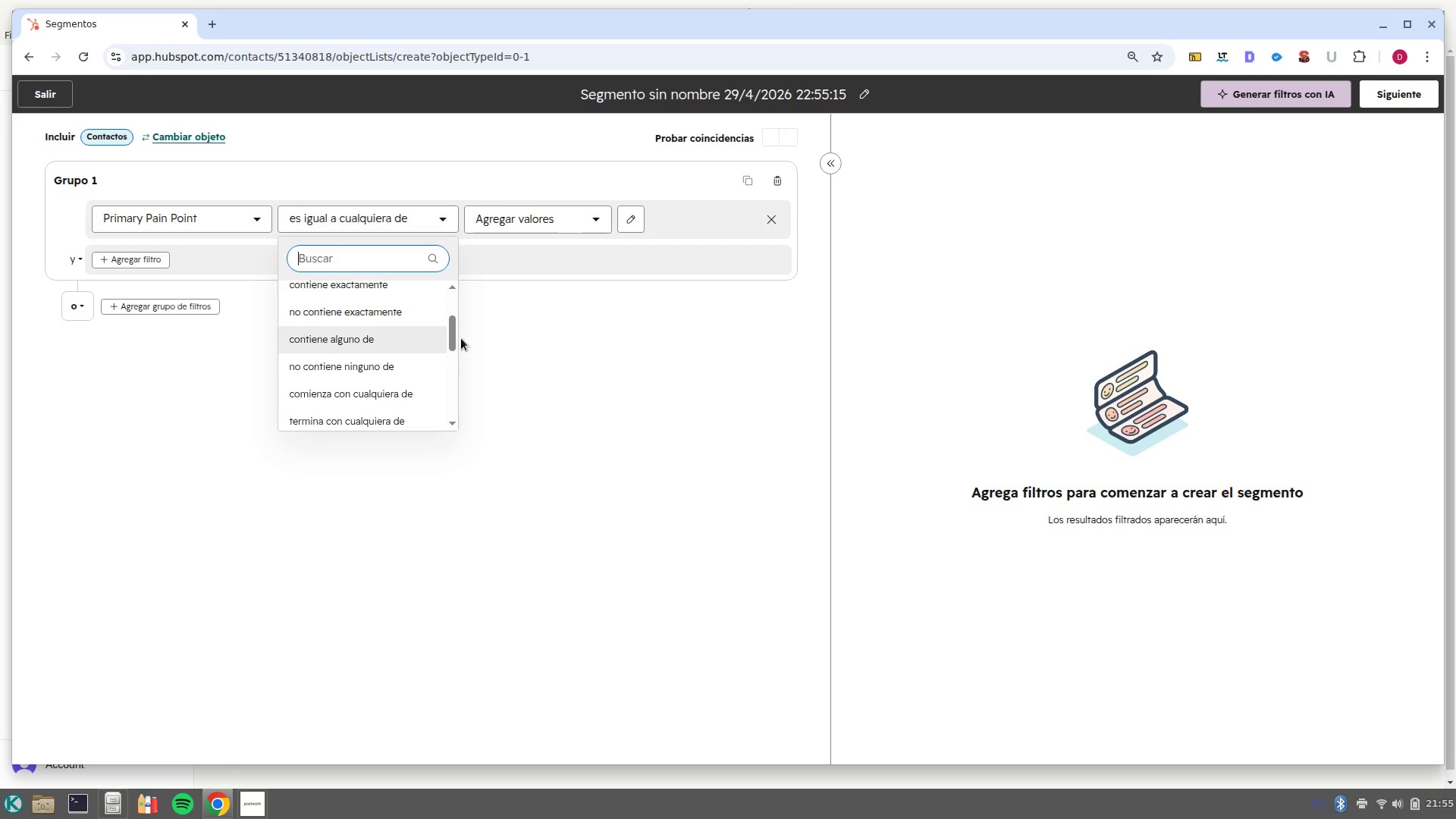 
left_click_drag(start_coordinate=[453, 334], to_coordinate=[455, 284])
 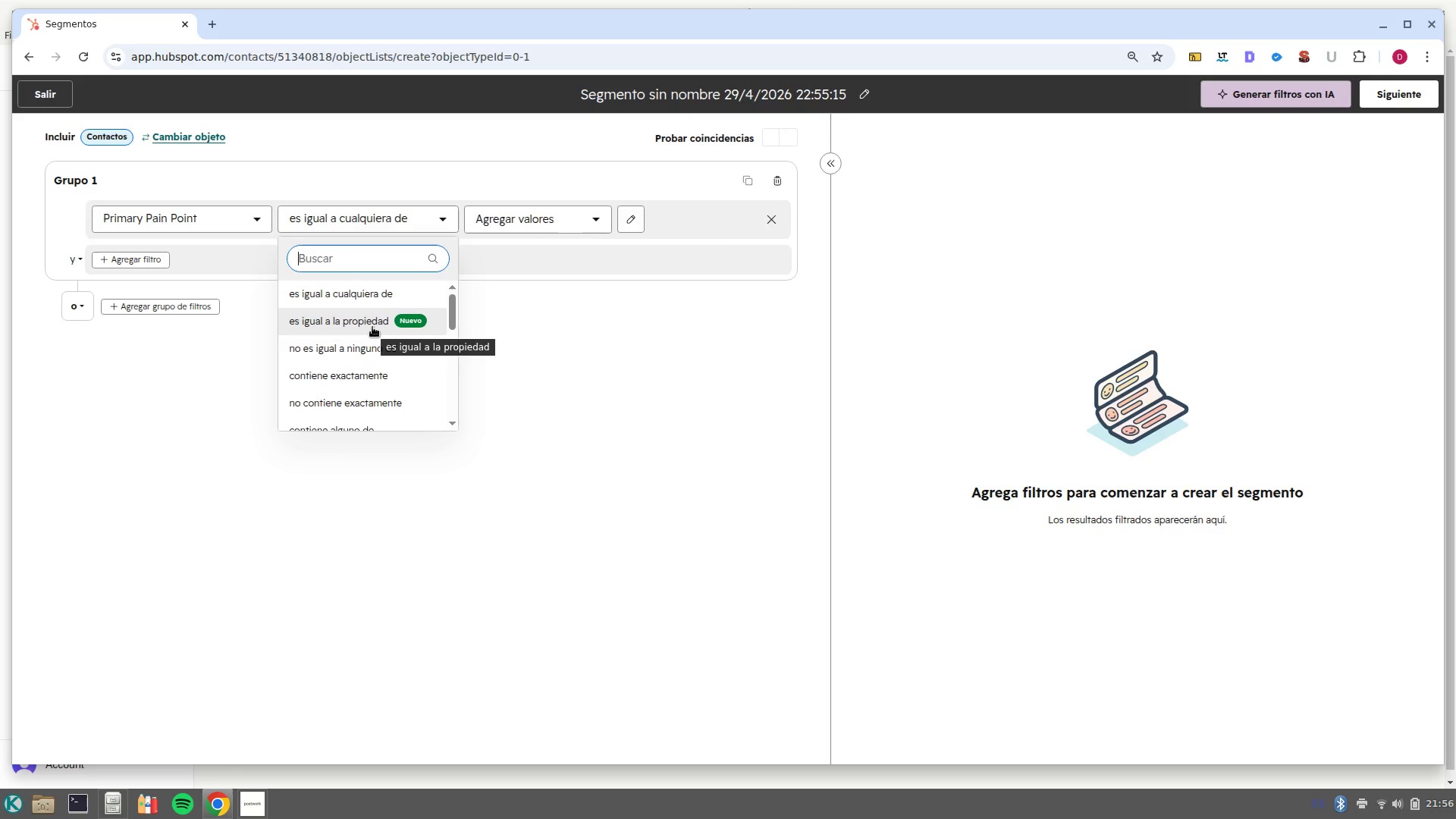 
wait(17.16)
 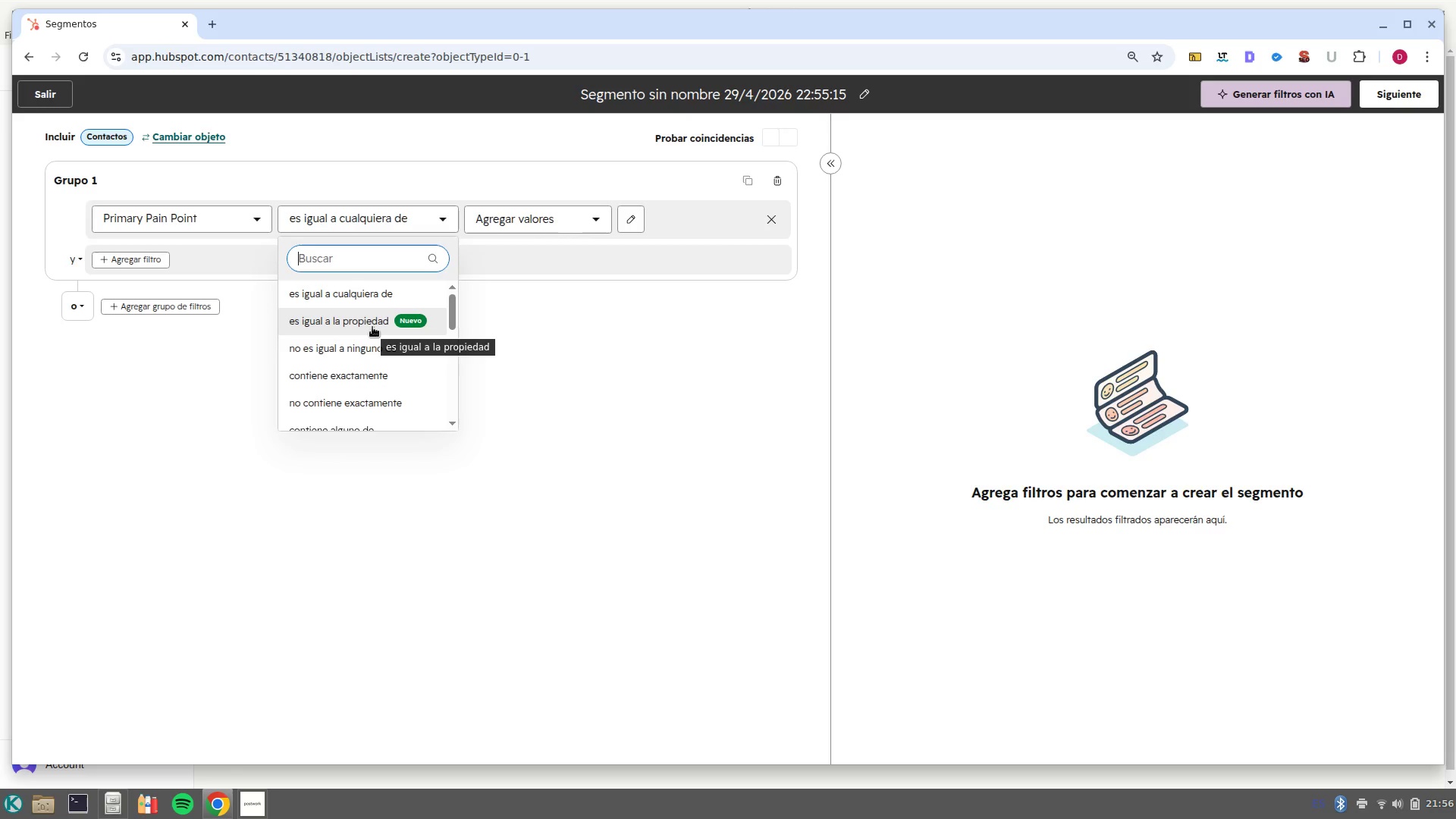 
left_click_drag(start_coordinate=[454, 315], to_coordinate=[457, 363])
 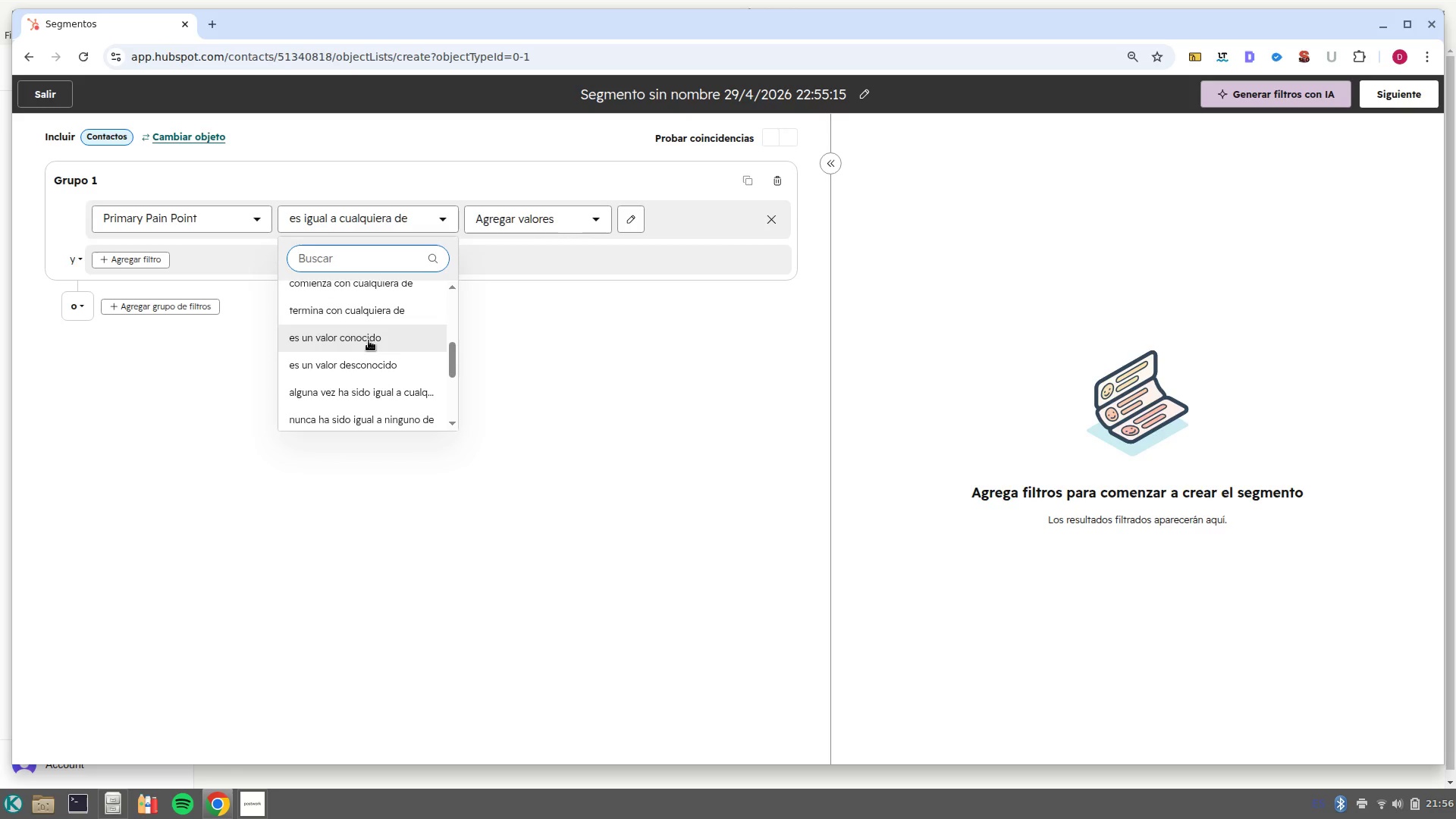 
left_click([369, 340])
 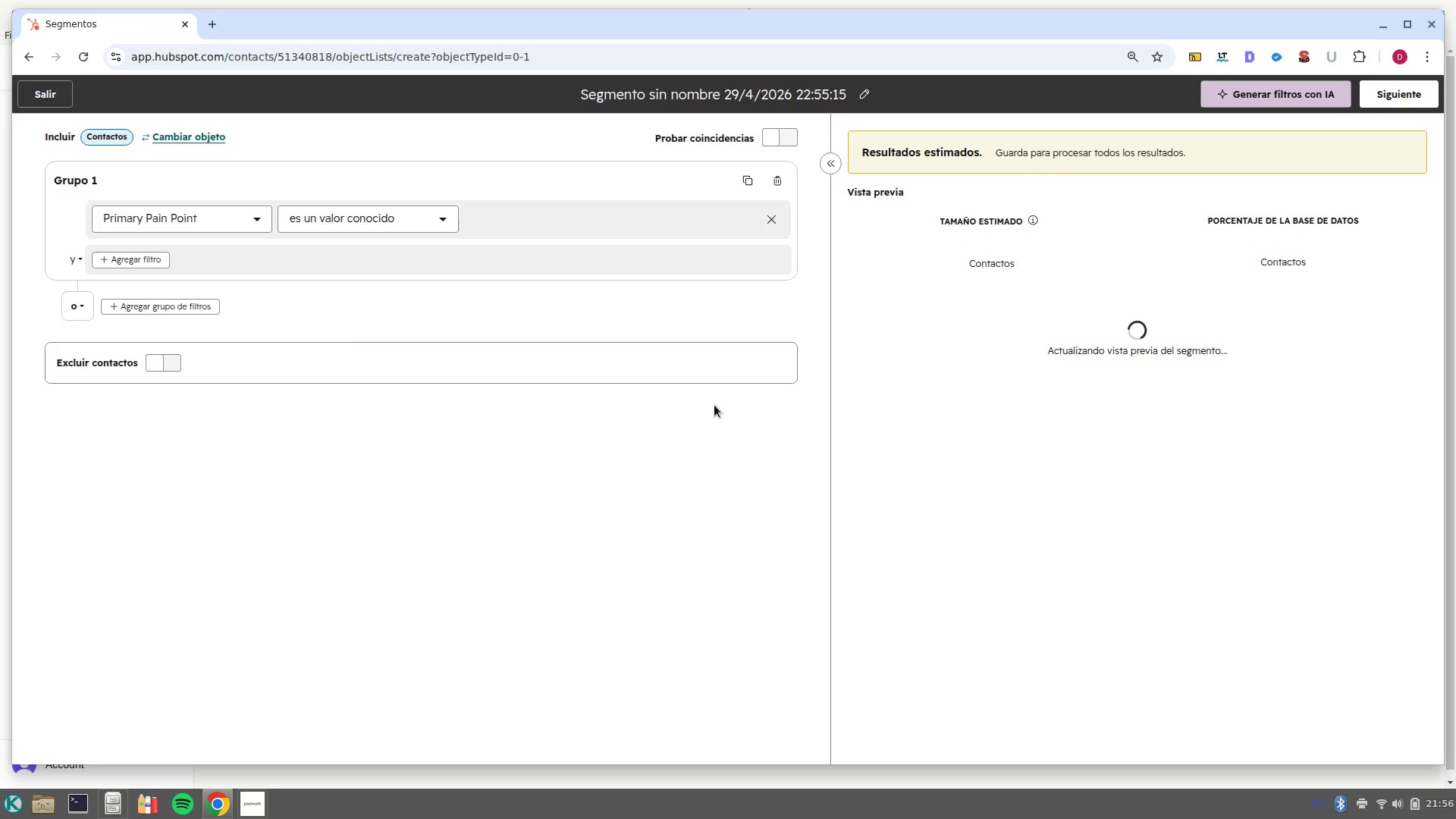 
wait(9.9)
 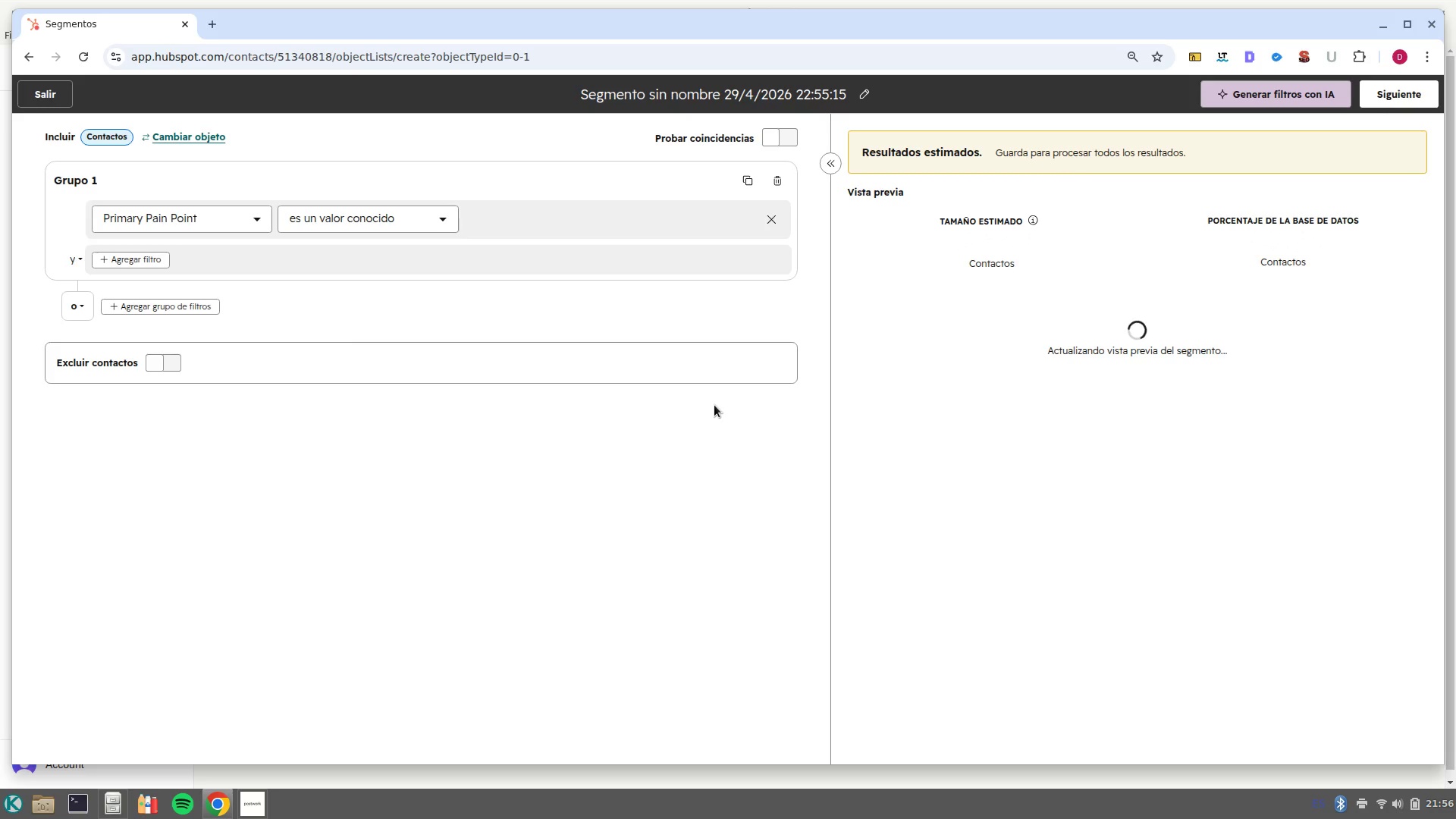 
scroll: coordinate [995, 448], scroll_direction: down, amount: 11.0
 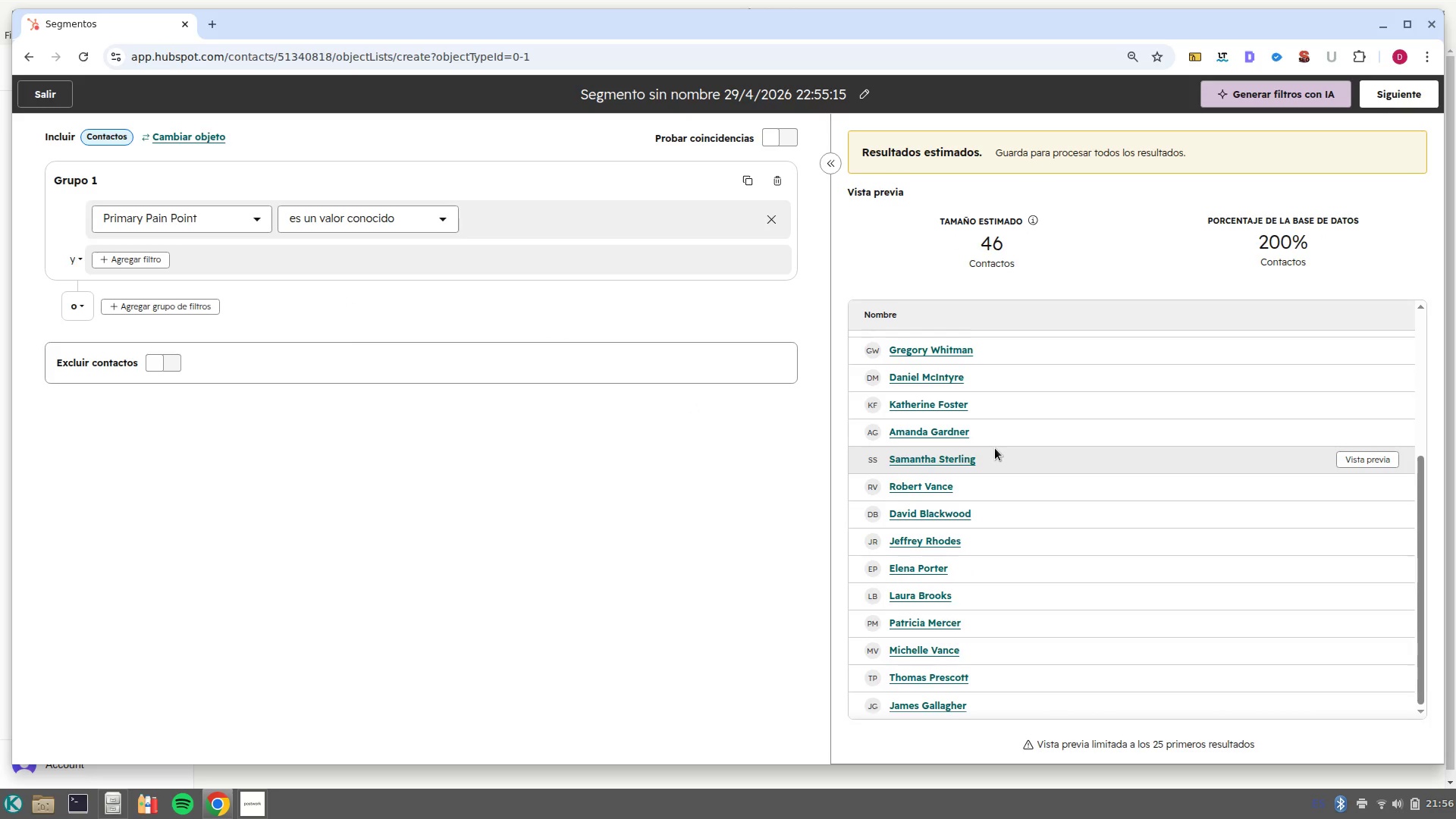 
scroll: coordinate [995, 448], scroll_direction: up, amount: 7.0
 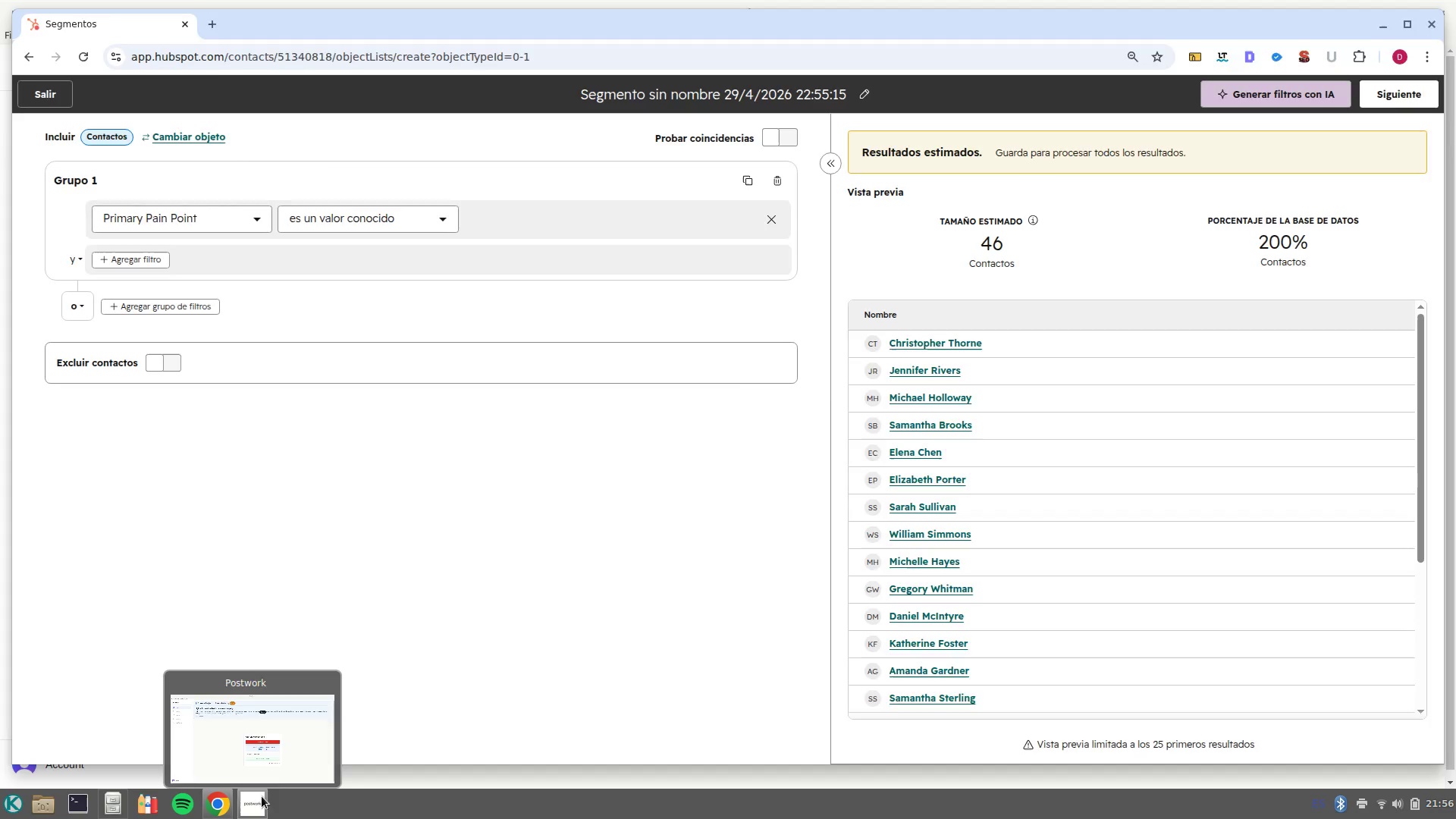 
left_click([275, 761])